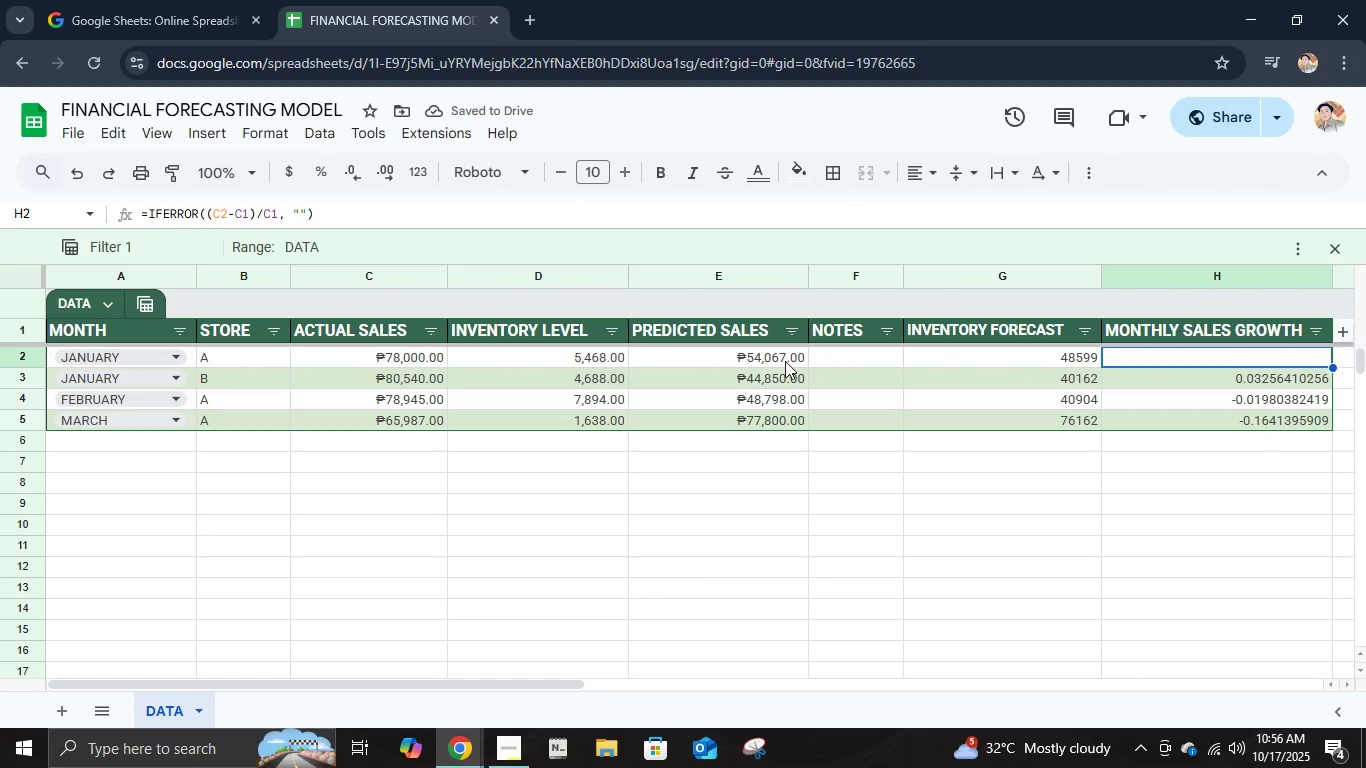 
key(Enter)
 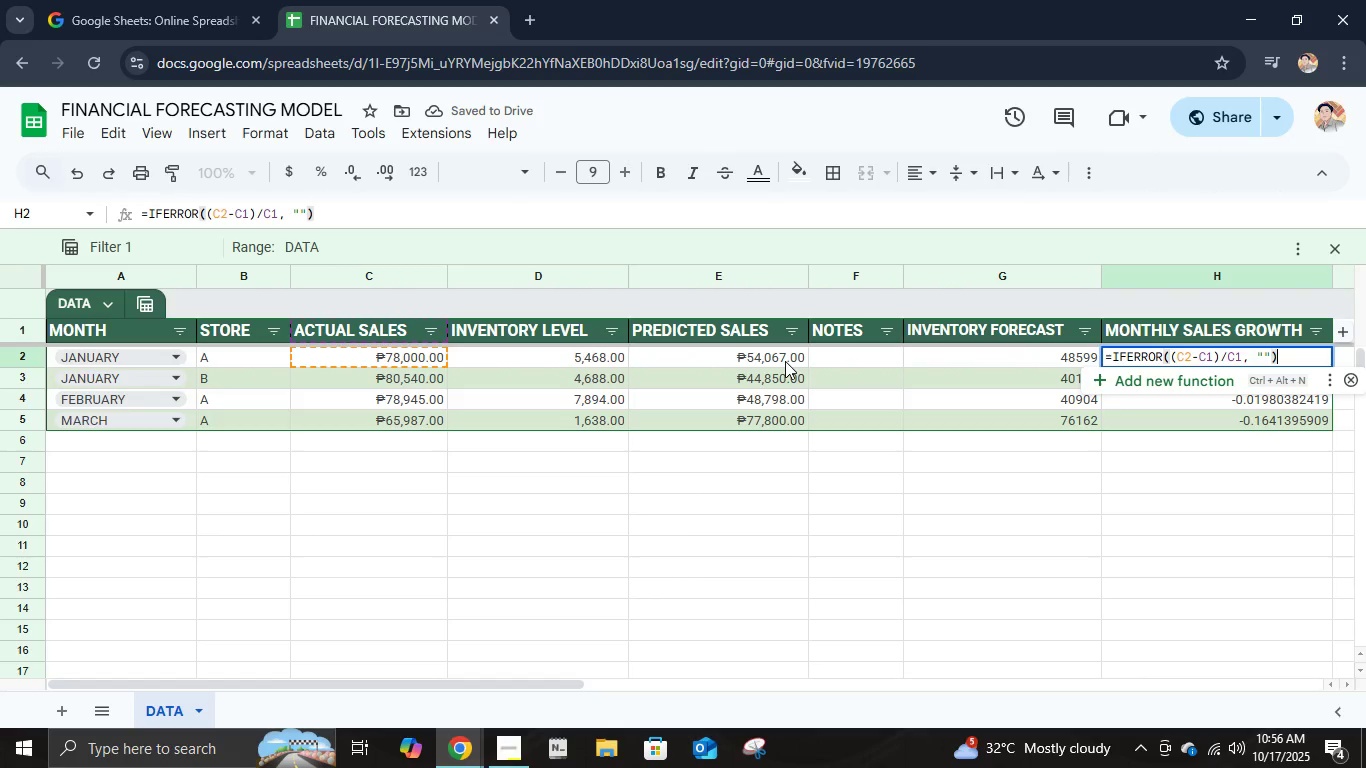 
key(Enter)
 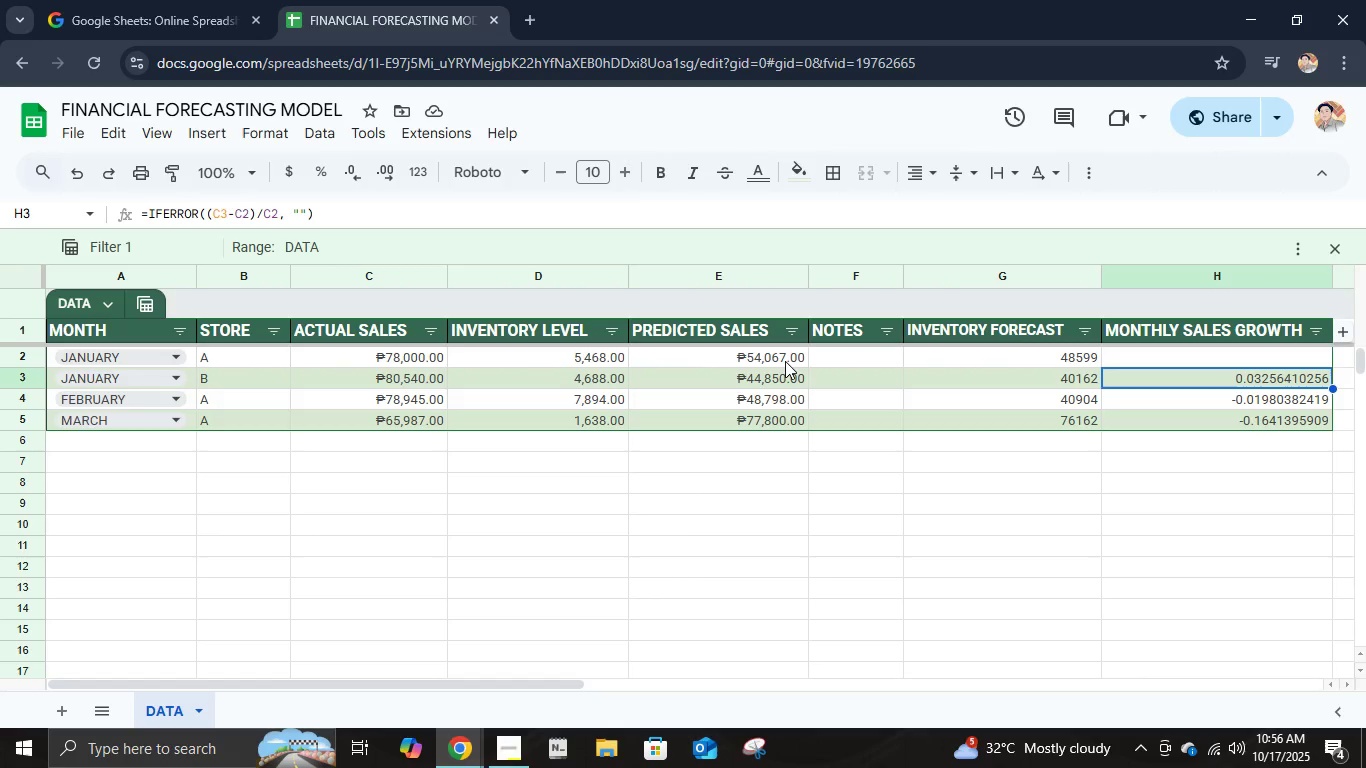 
key(ArrowDown)
 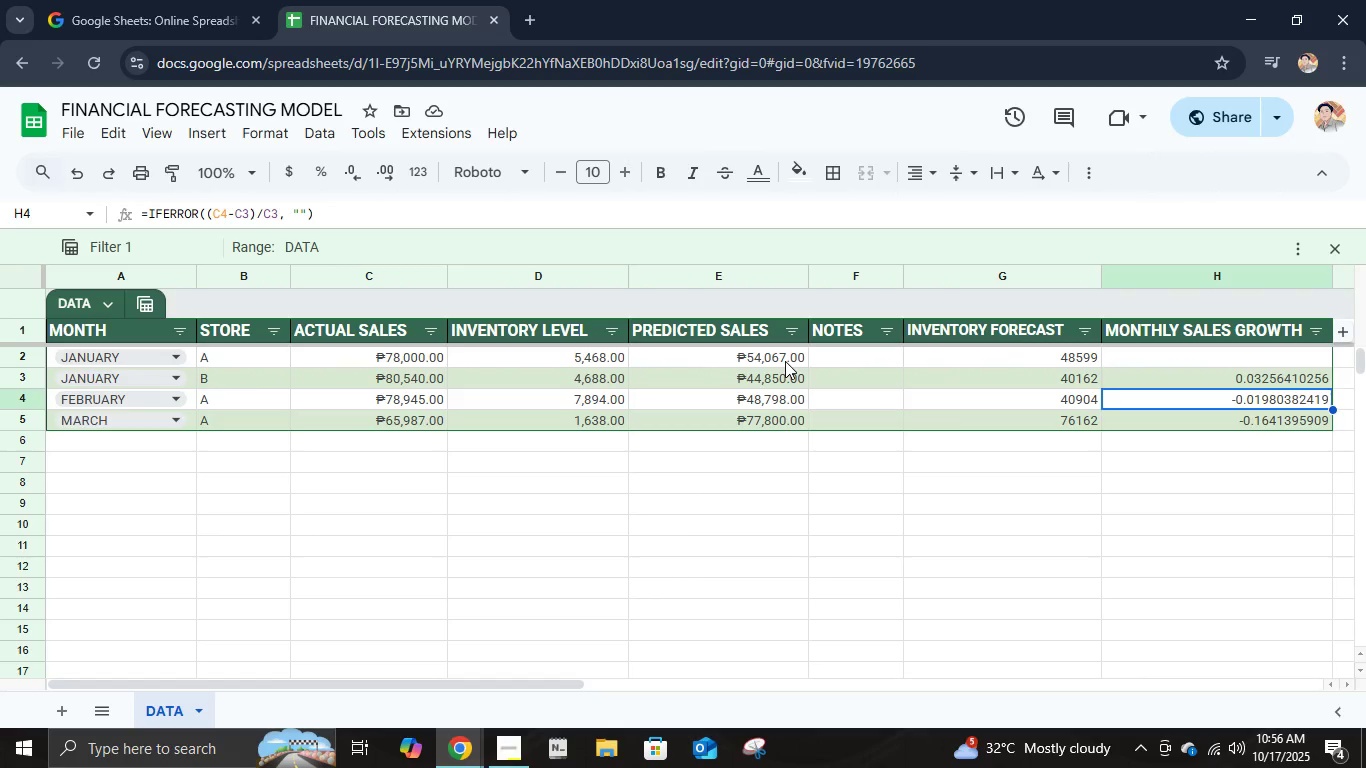 
key(ArrowDown)
 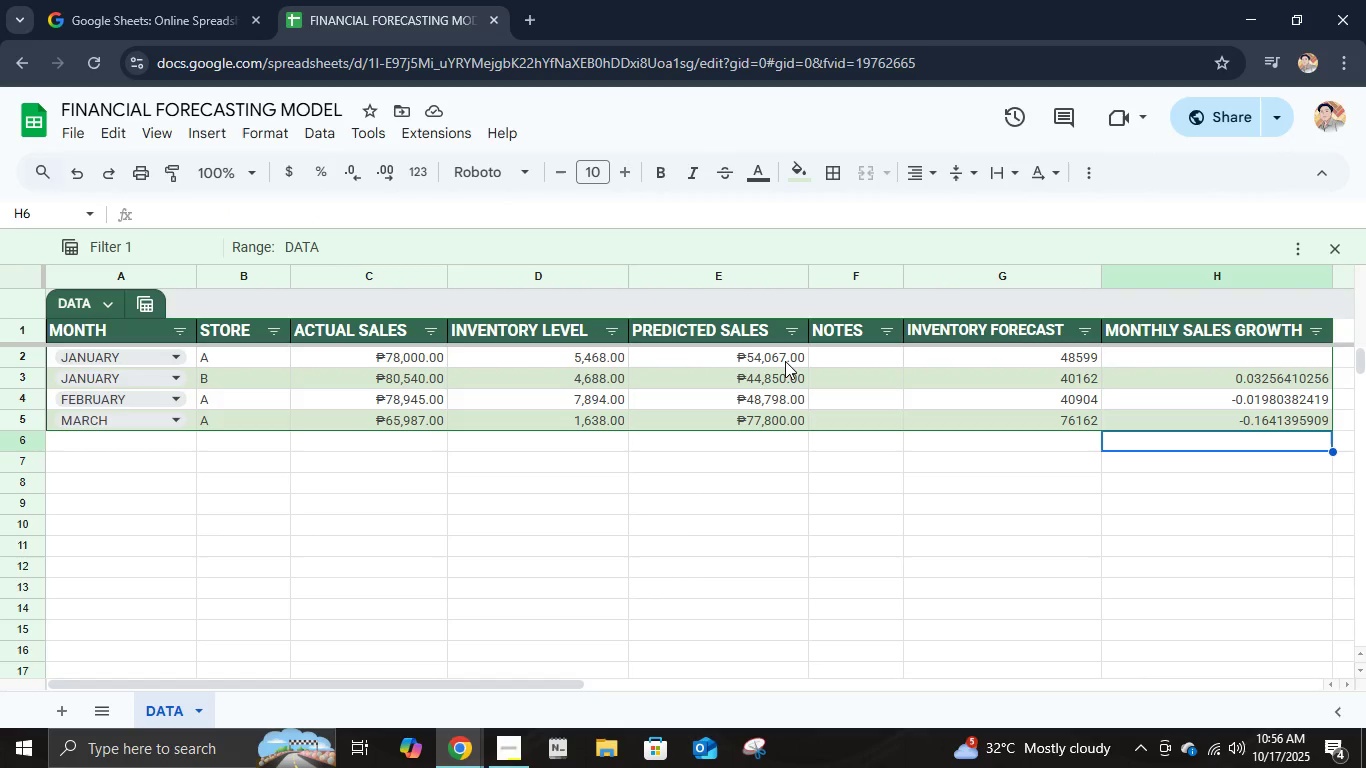 
key(ArrowDown)
 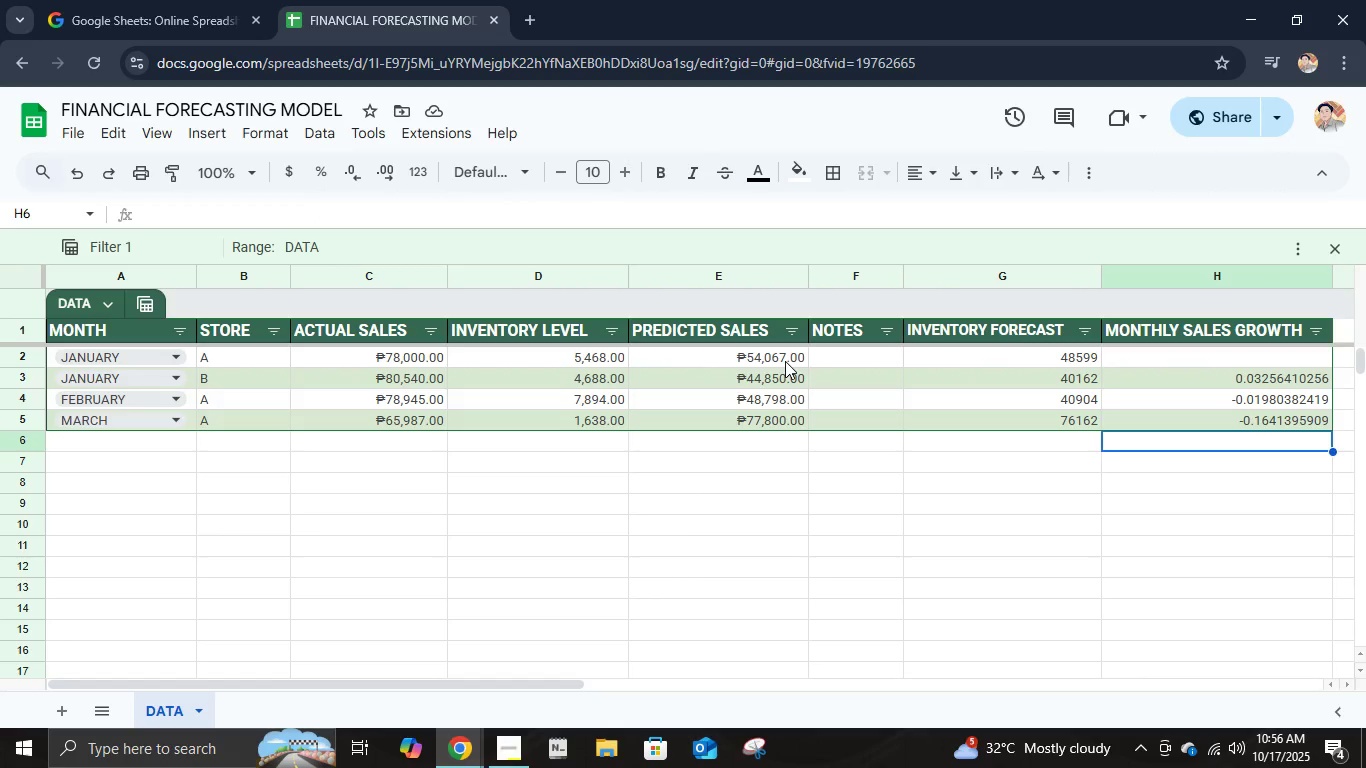 
key(ArrowUp)
 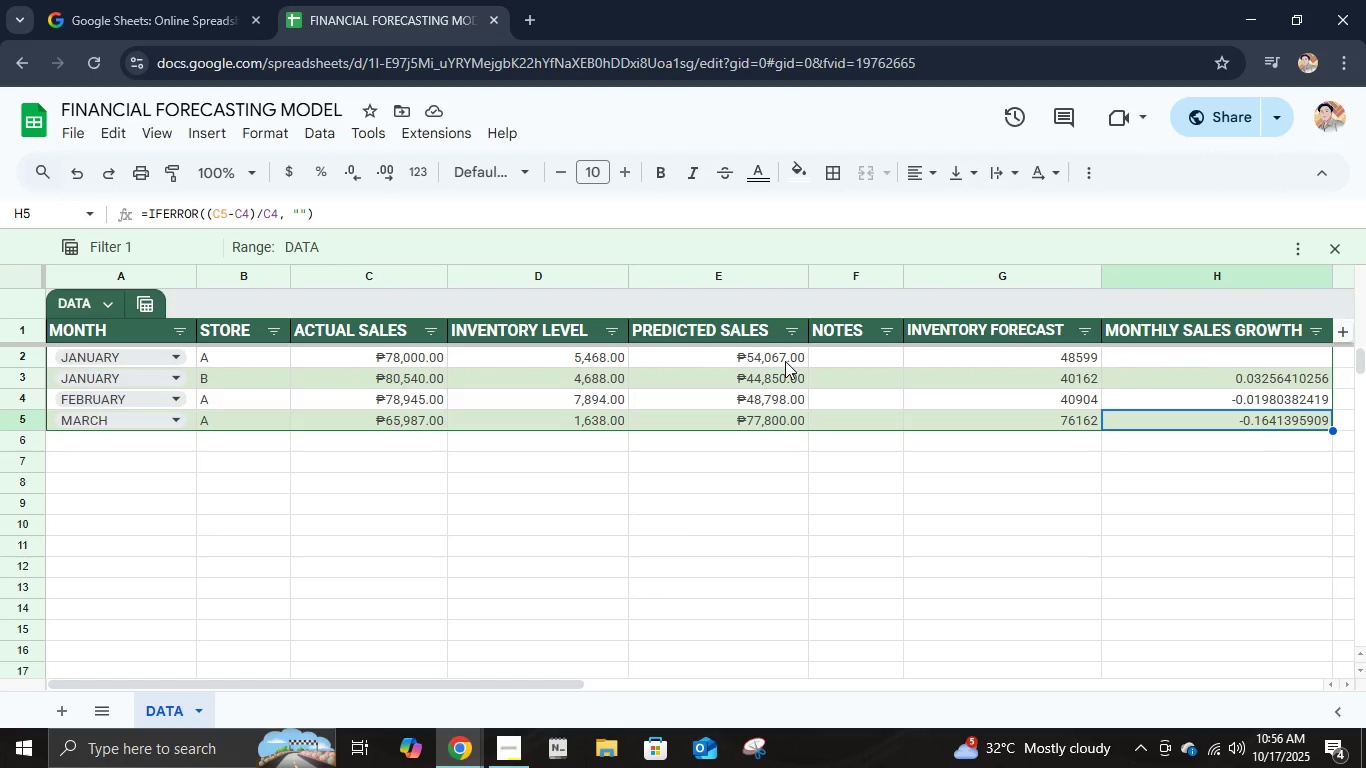 
key(ArrowUp)
 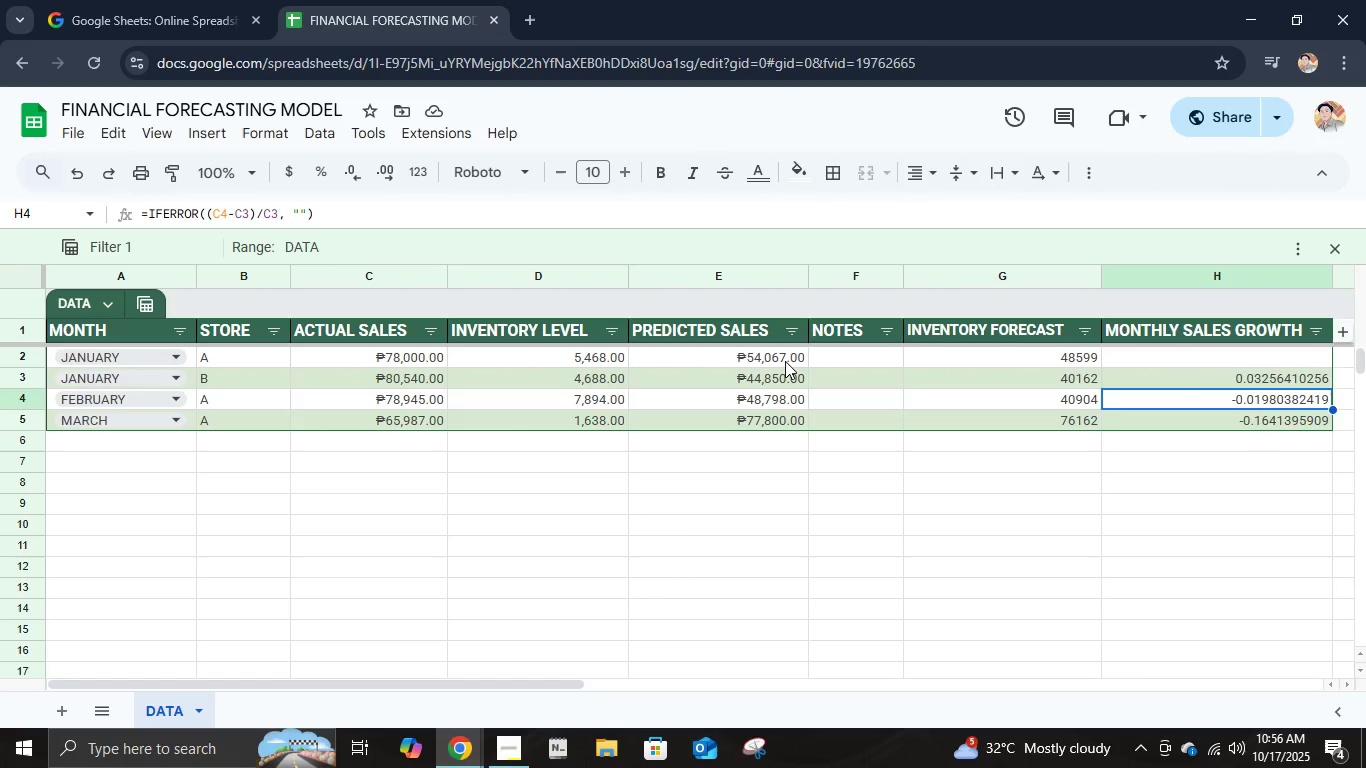 
key(ArrowUp)
 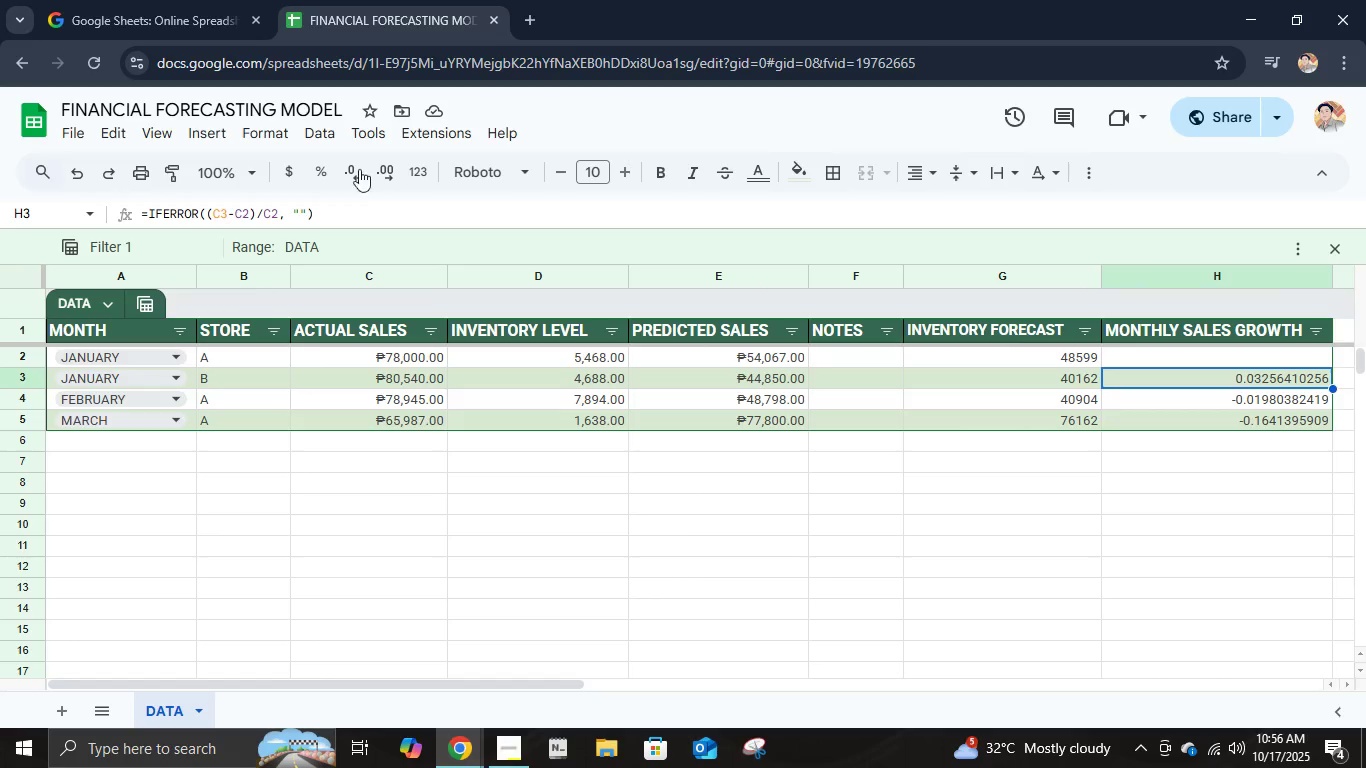 
left_click([324, 174])
 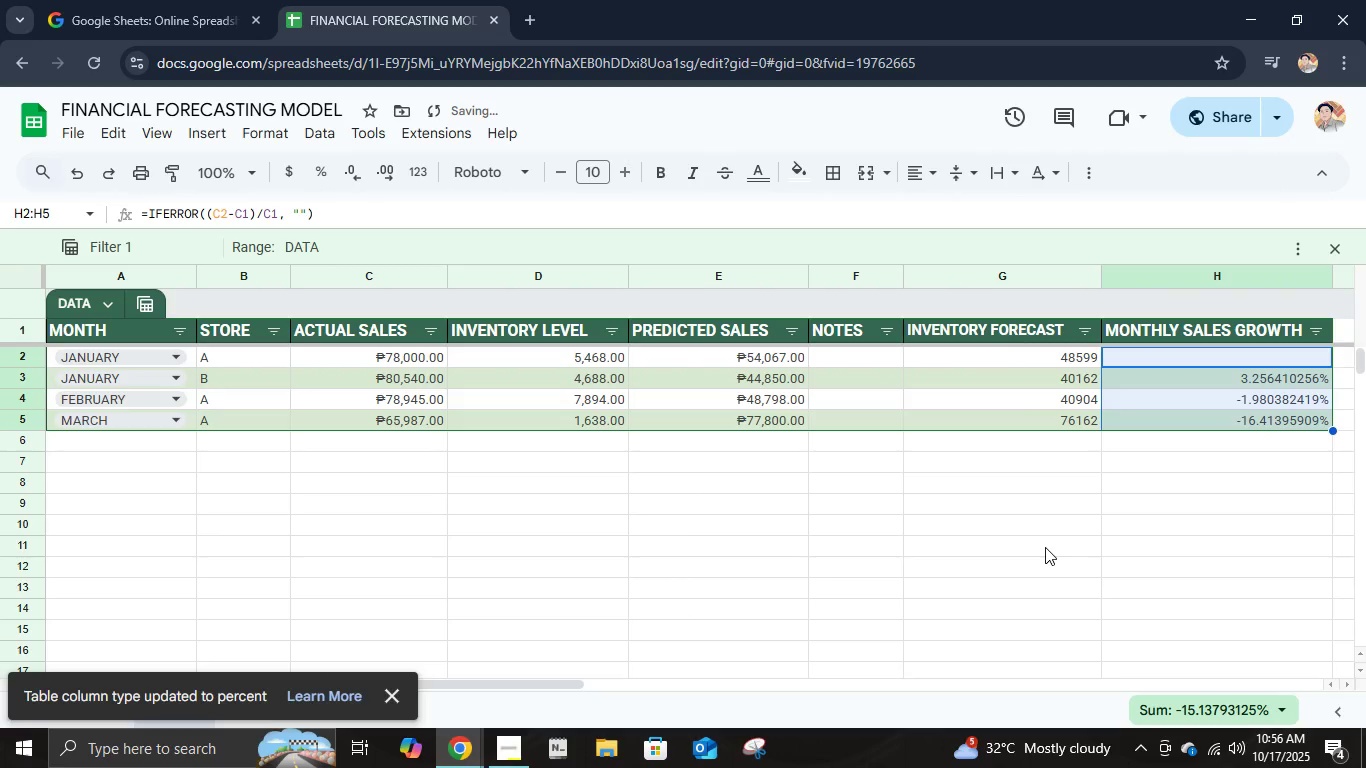 
left_click([1045, 547])
 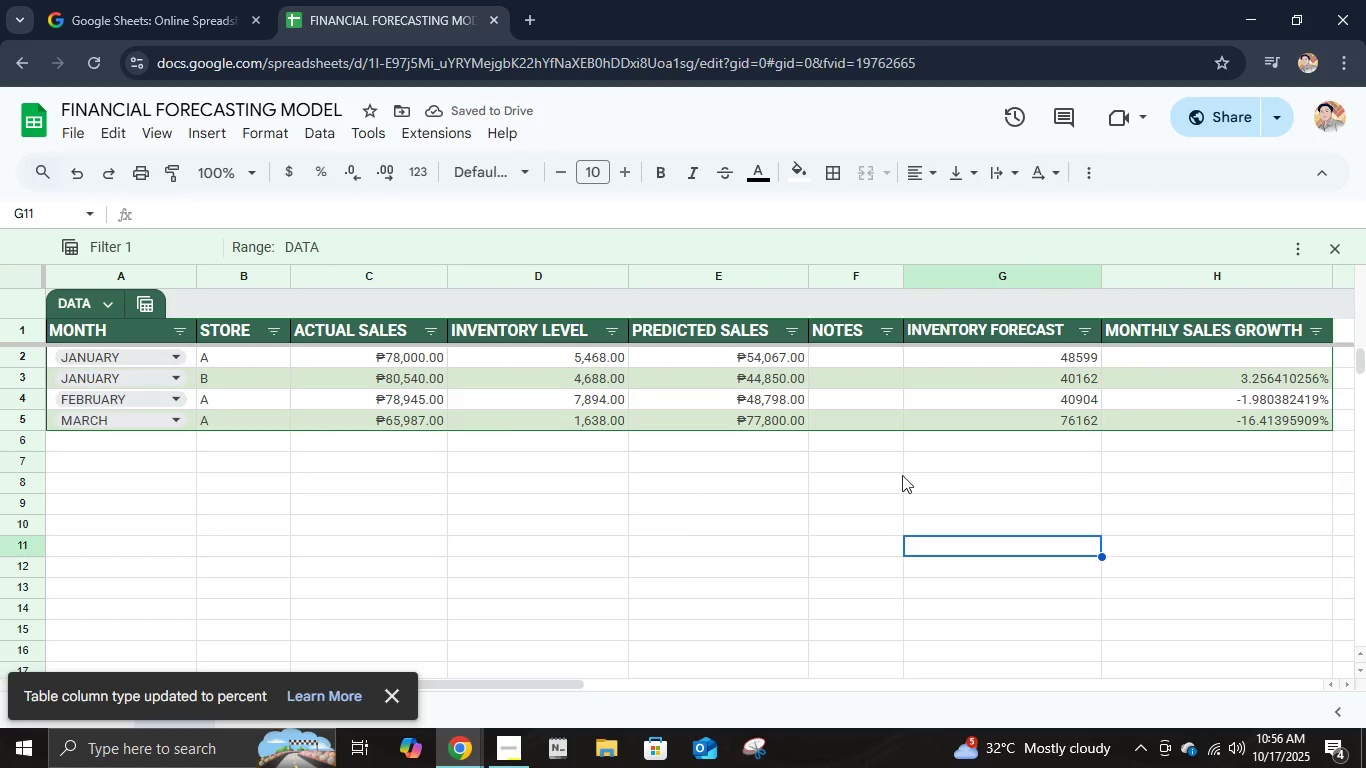 
left_click([902, 475])
 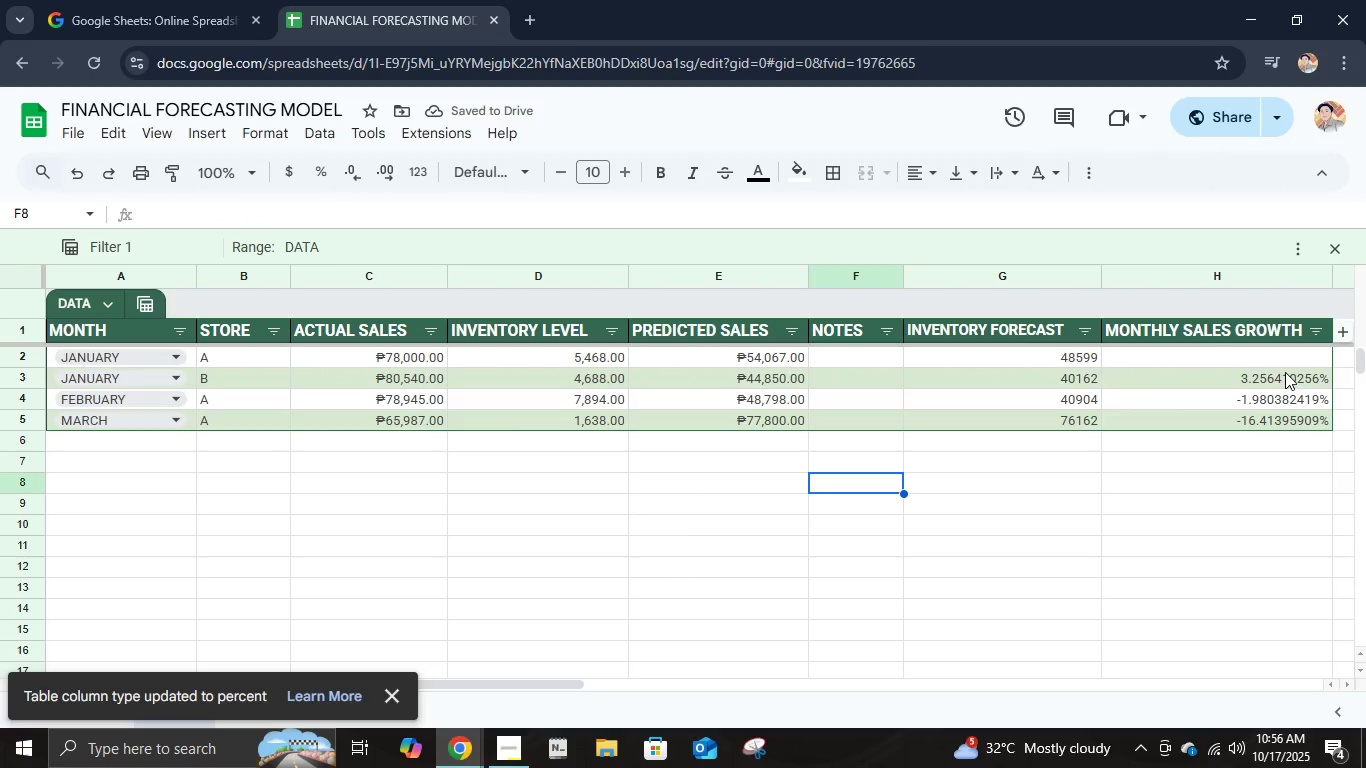 
left_click([1282, 359])
 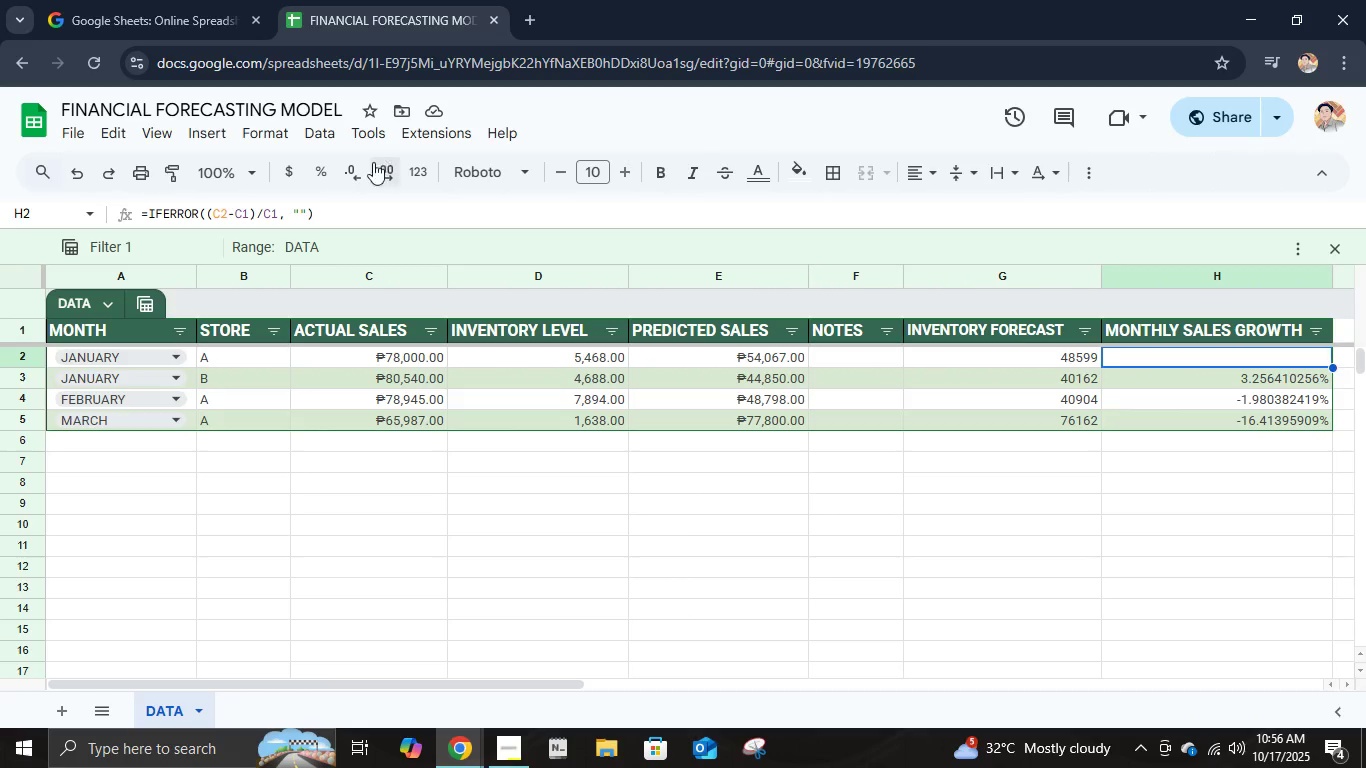 
left_click([352, 175])
 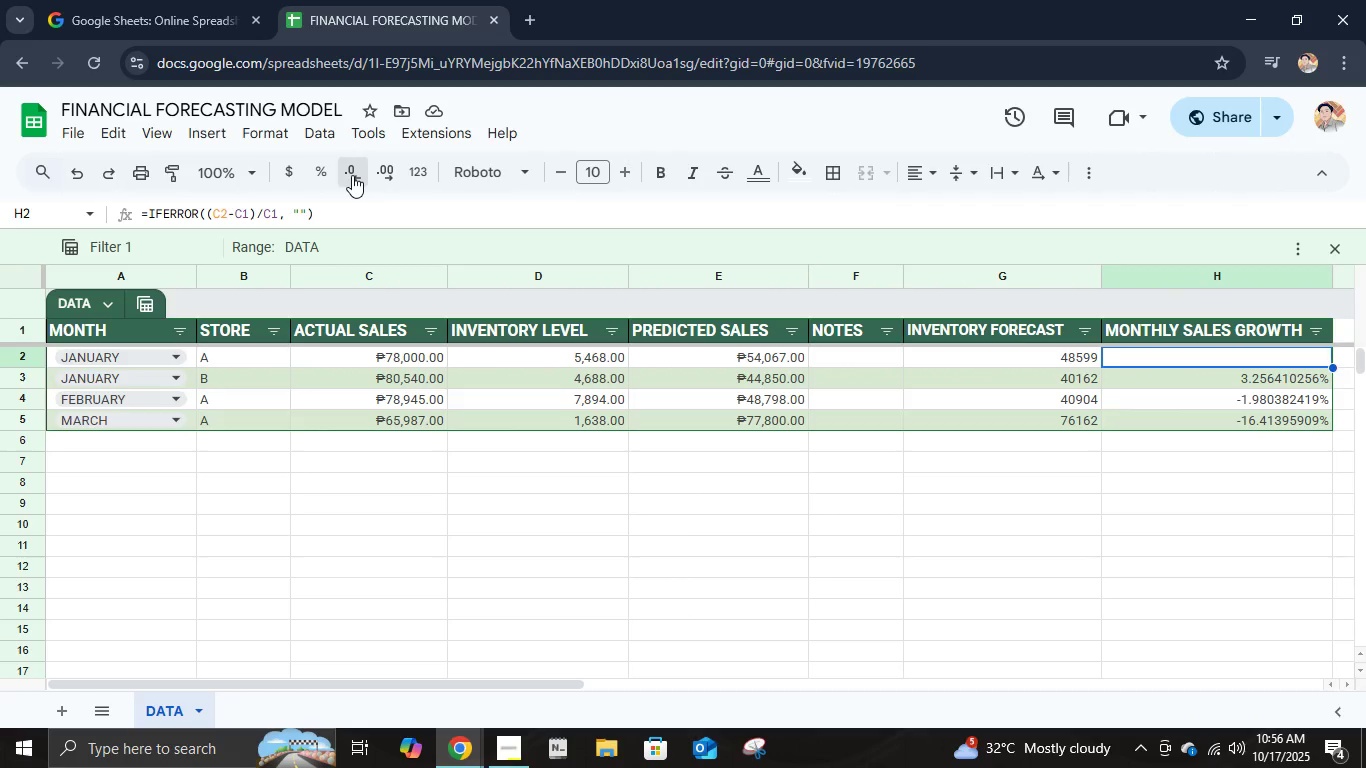 
double_click([352, 175])
 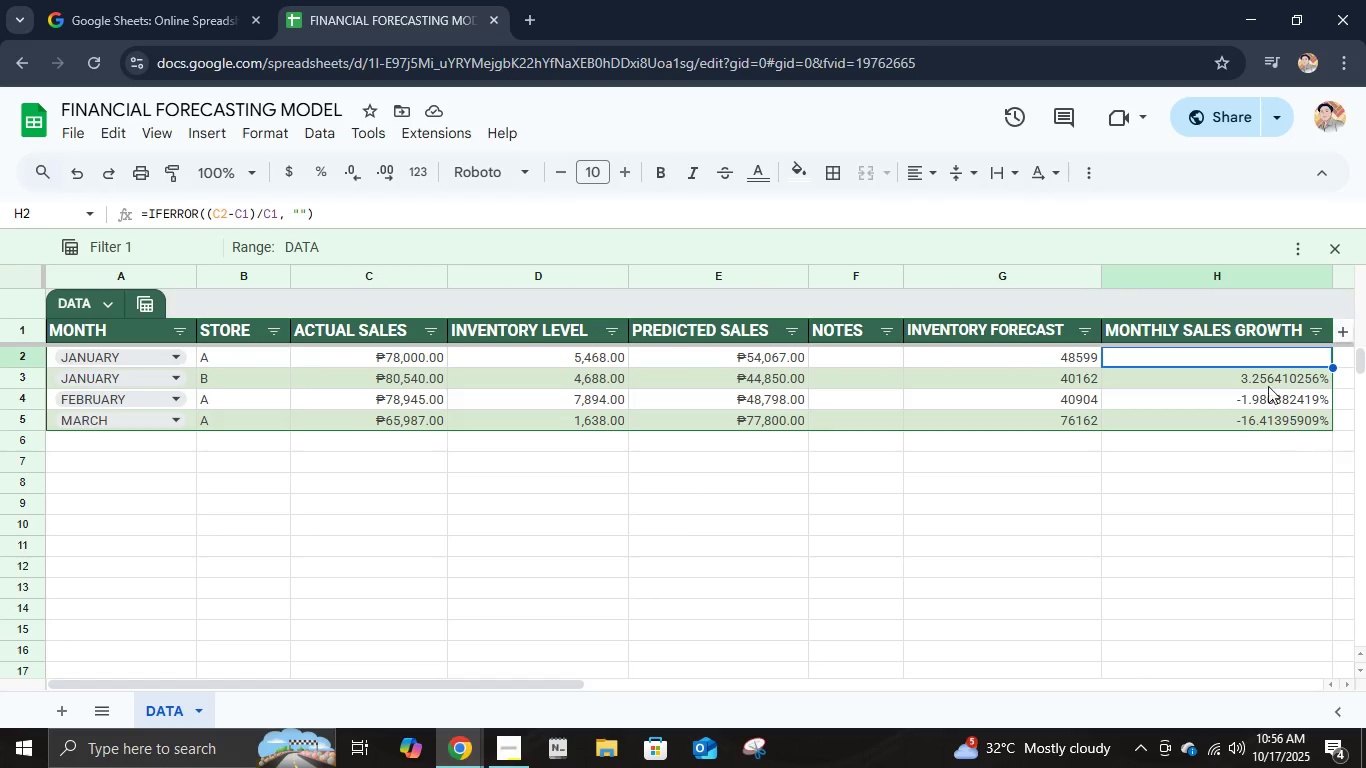 
left_click([1265, 380])
 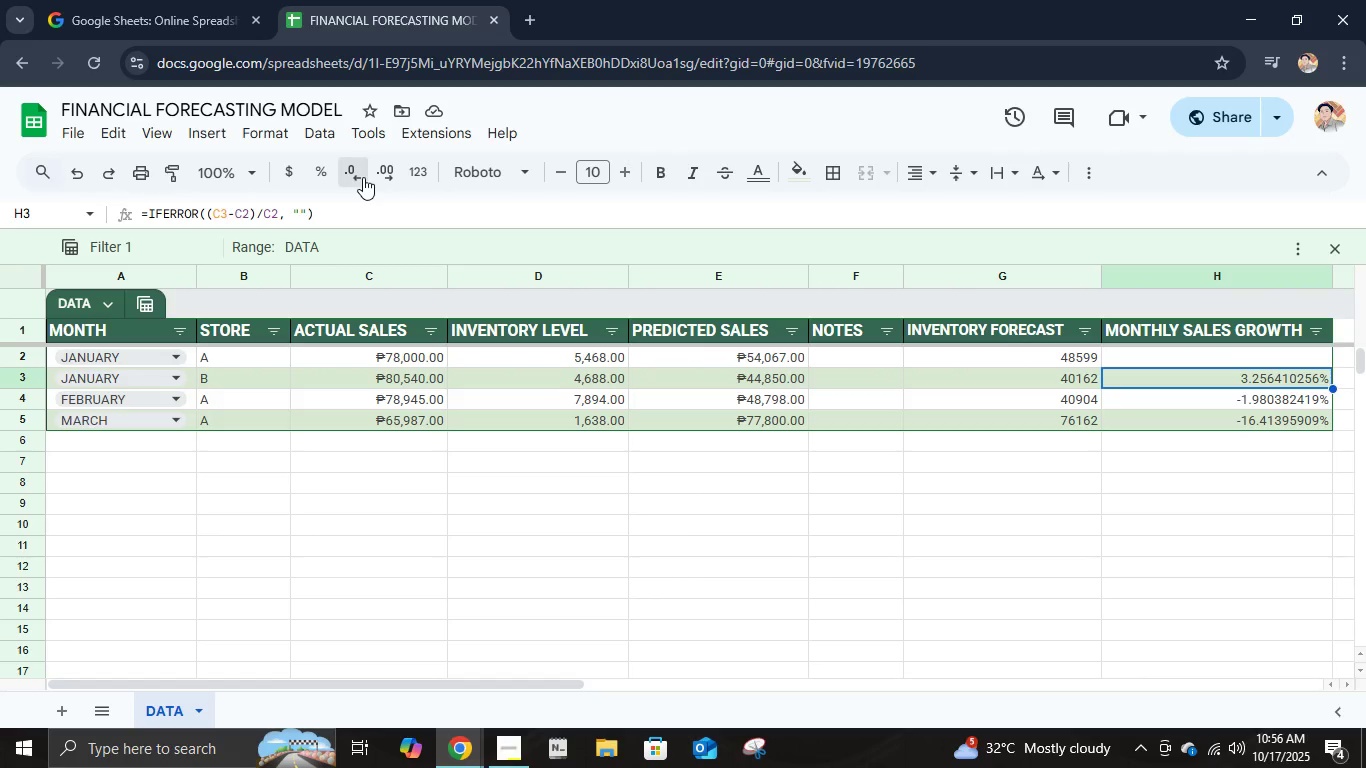 
double_click([363, 177])
 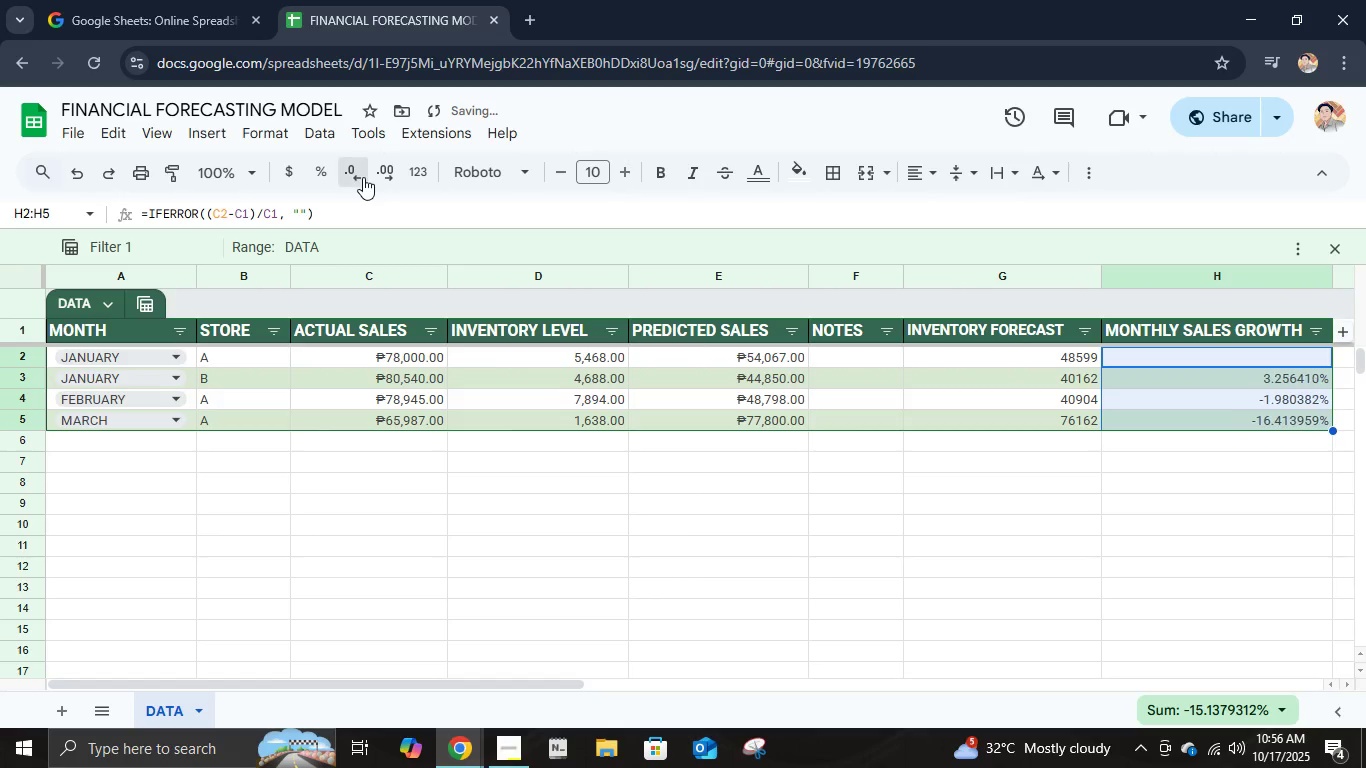 
double_click([363, 177])
 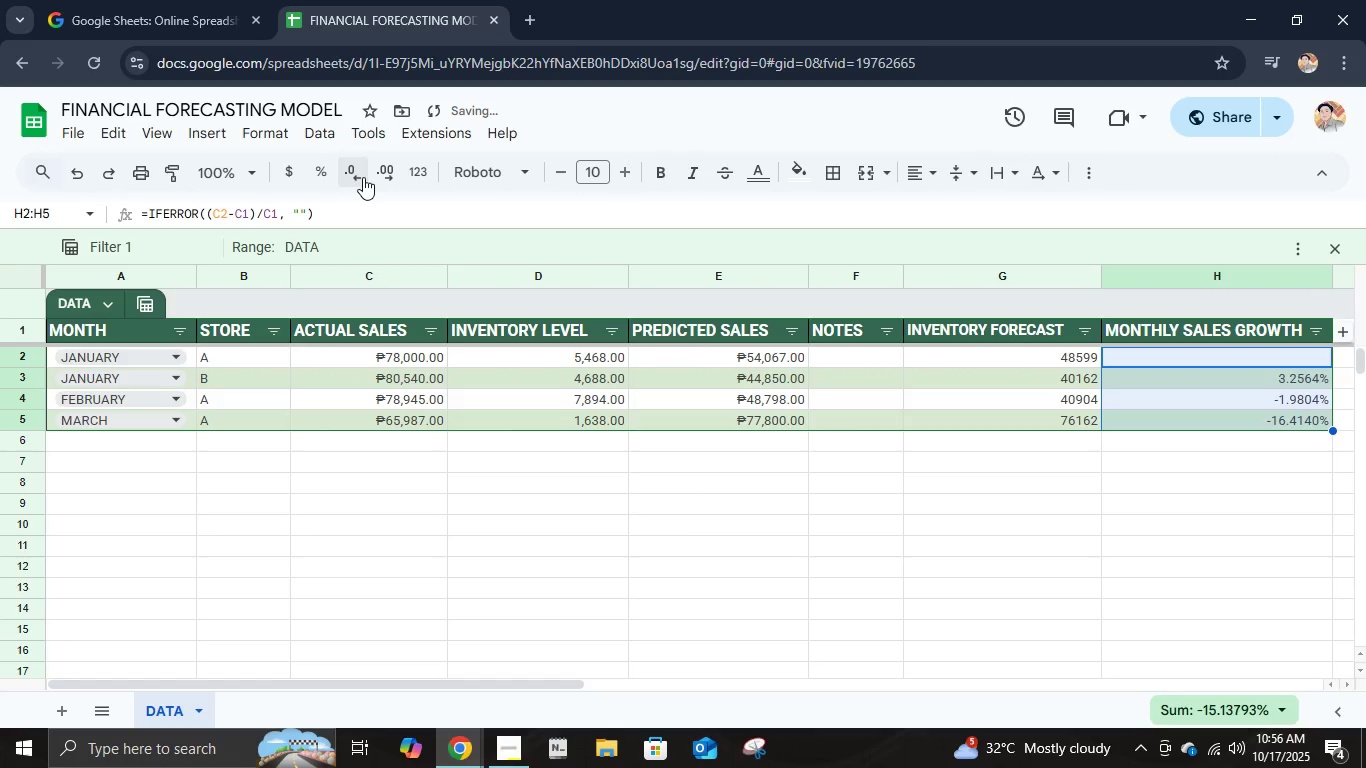 
double_click([363, 177])
 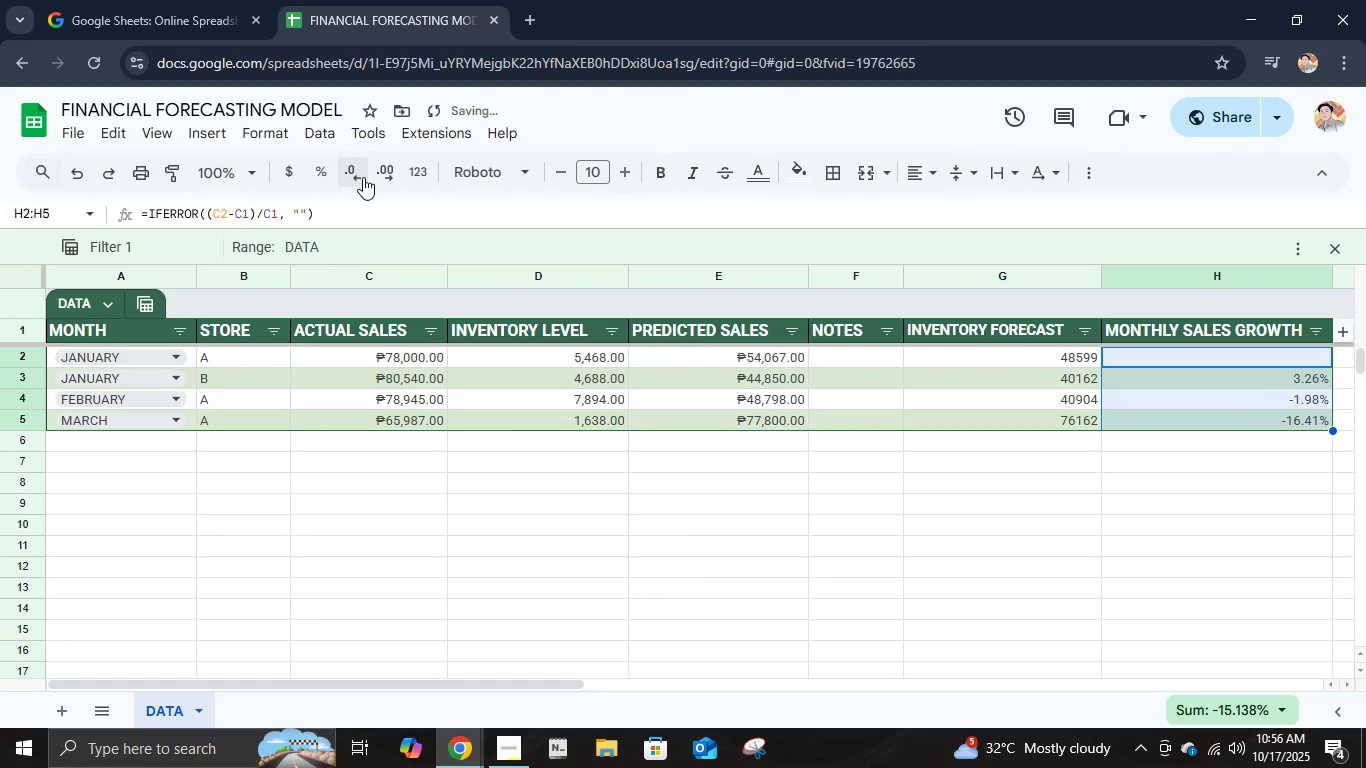 
left_click([363, 177])
 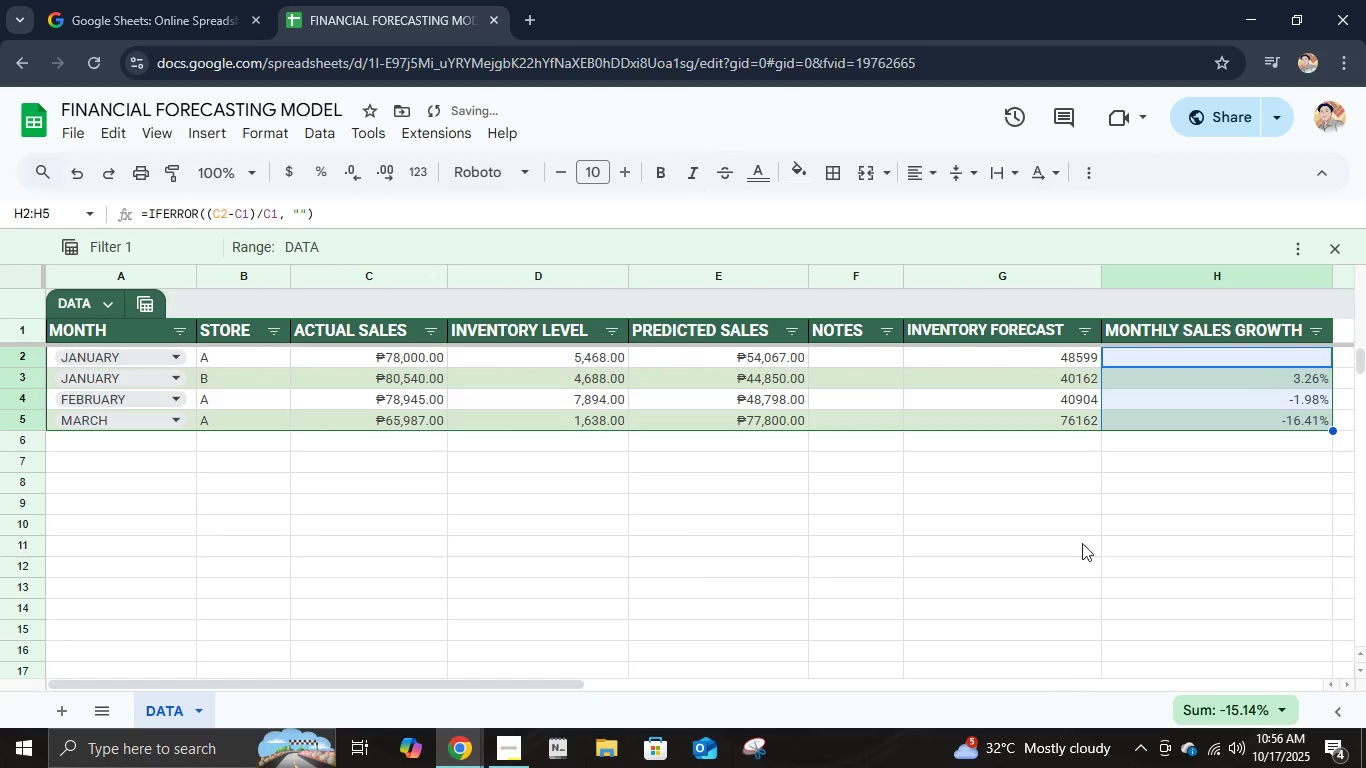 
left_click([1082, 526])
 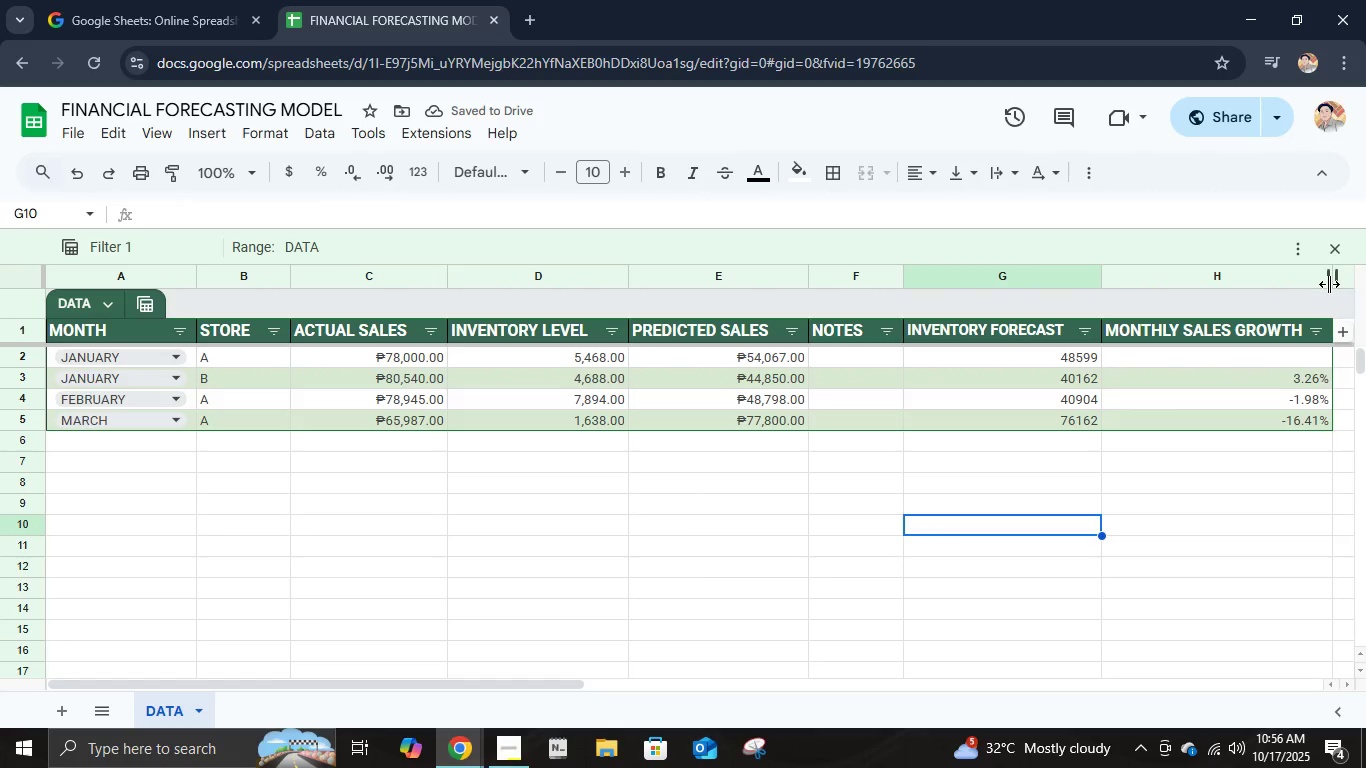 
left_click_drag(start_coordinate=[1336, 281], to_coordinate=[1177, 297])
 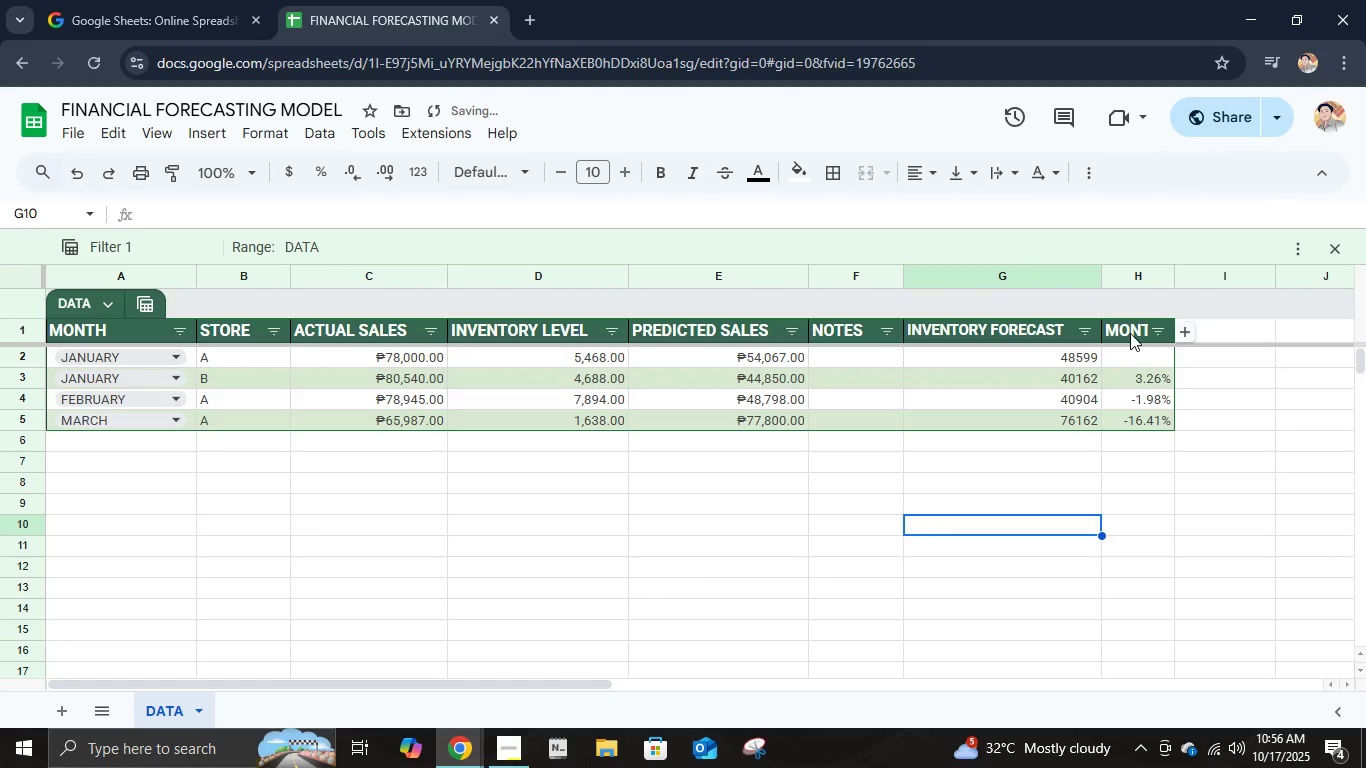 
left_click([1130, 333])
 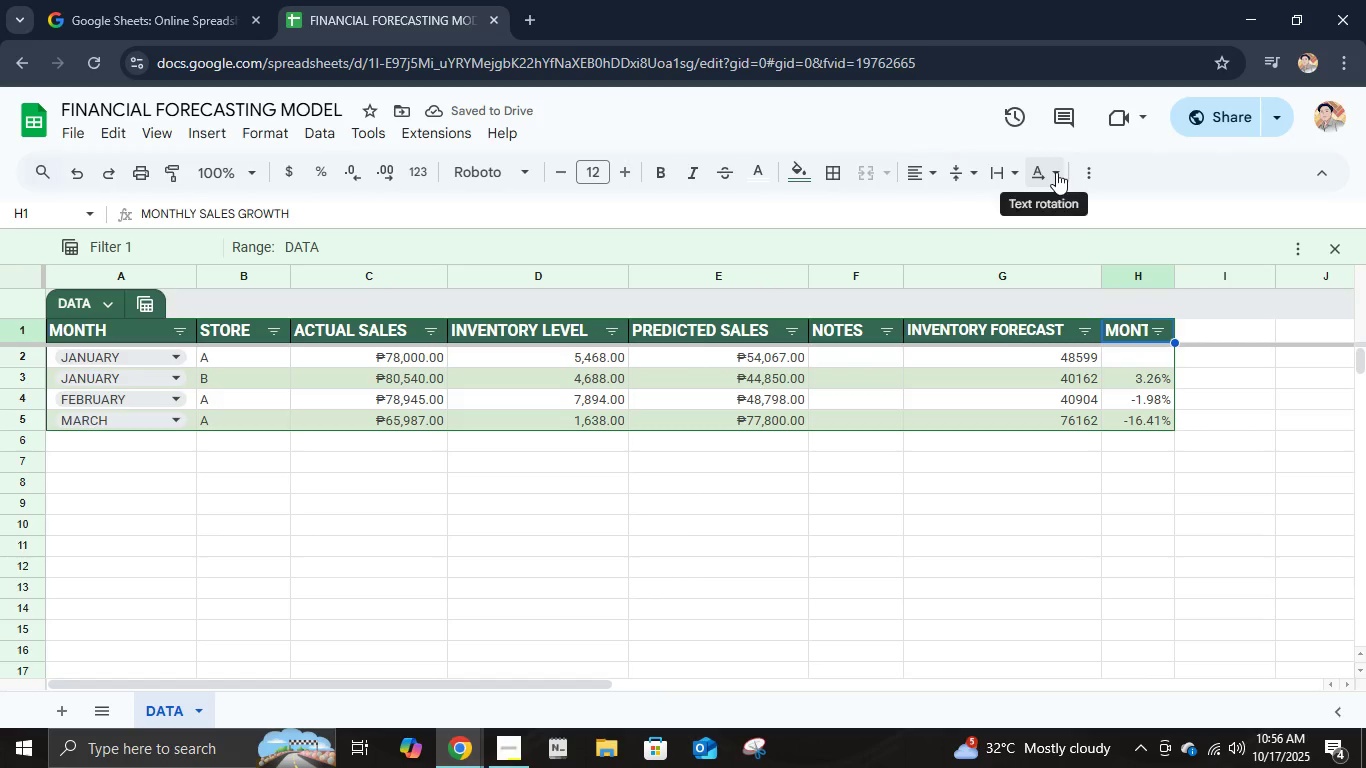 
left_click([963, 174])
 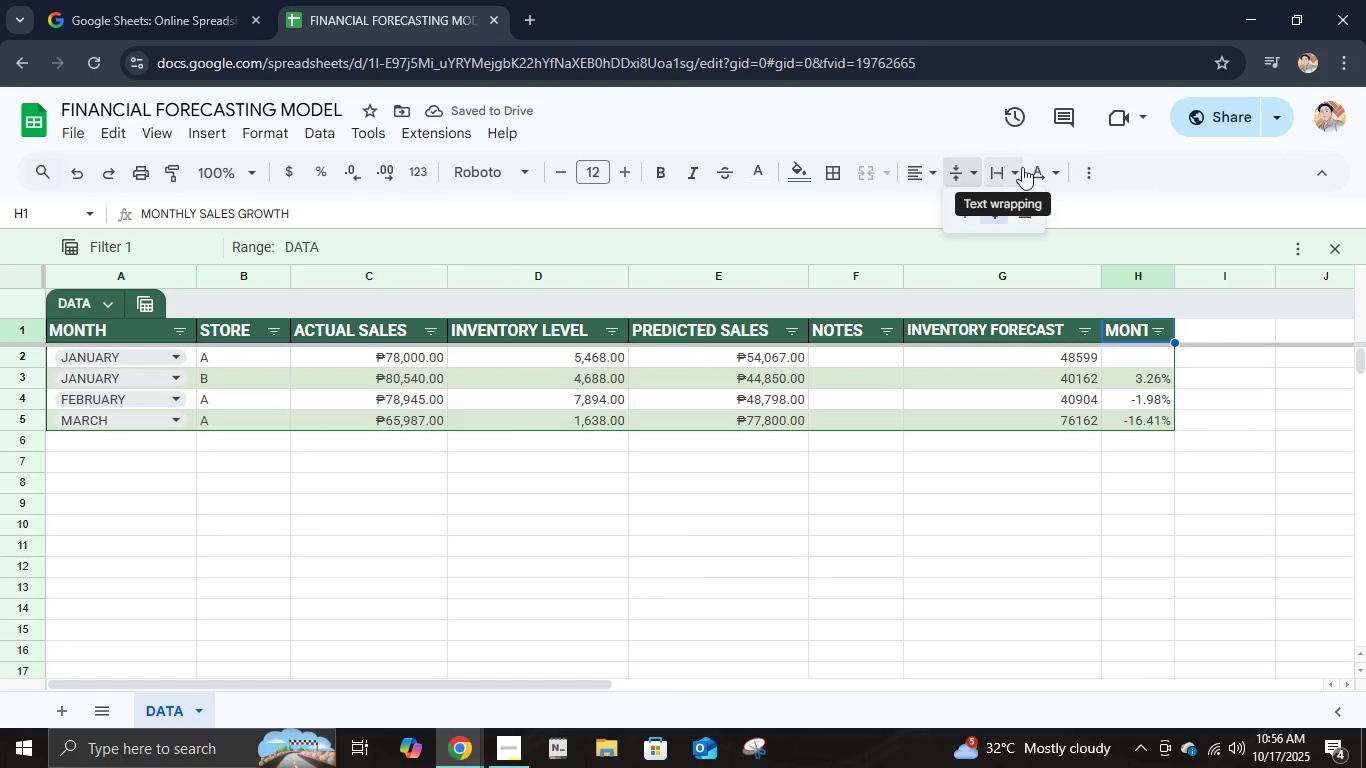 
left_click([1038, 167])
 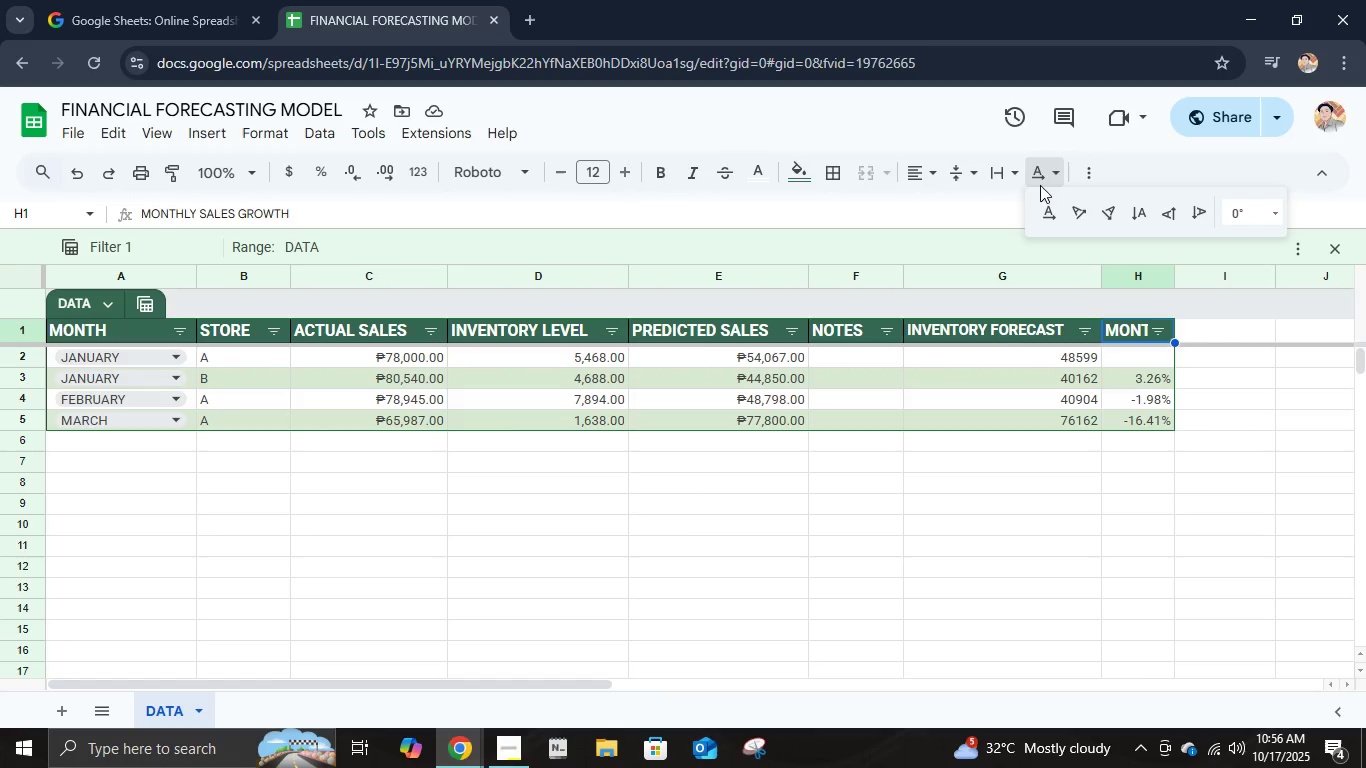 
left_click([1015, 172])
 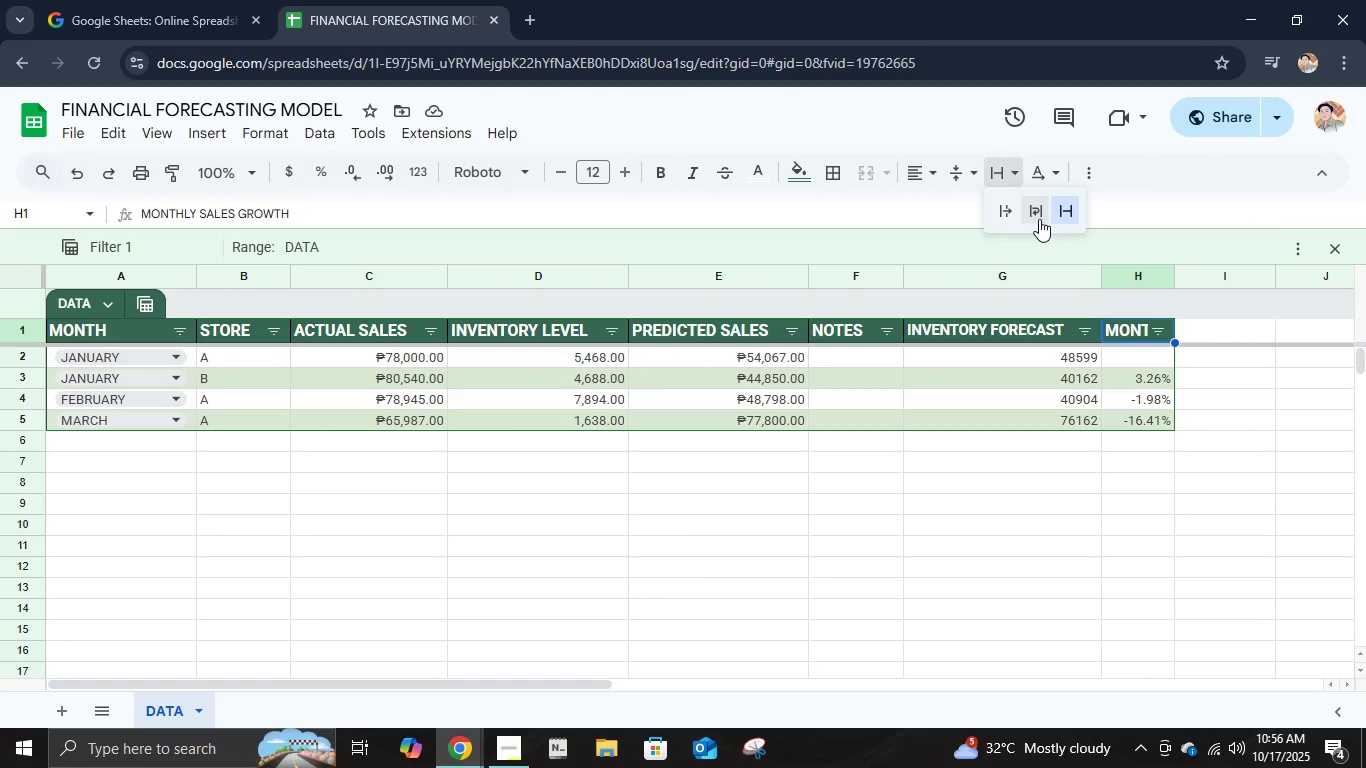 
left_click([1039, 219])
 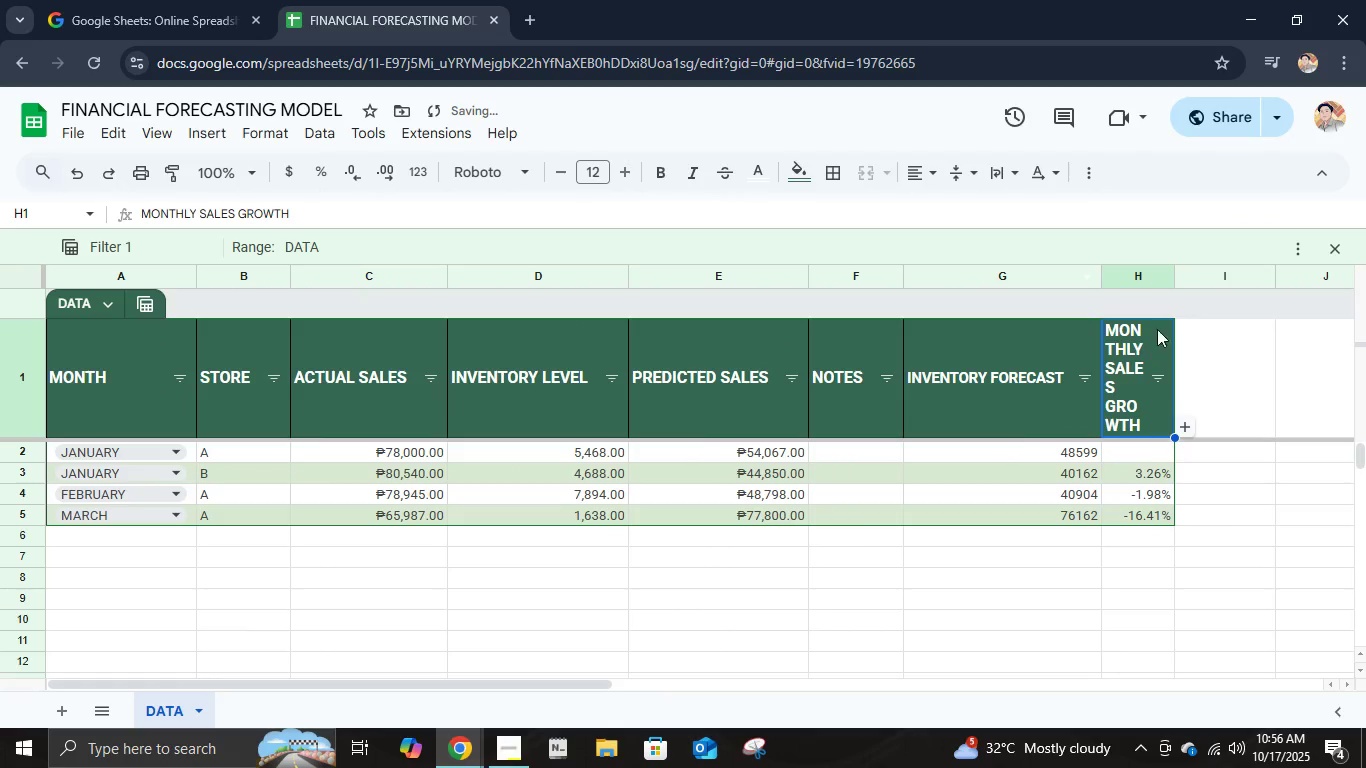 
left_click_drag(start_coordinate=[1170, 281], to_coordinate=[1204, 288])
 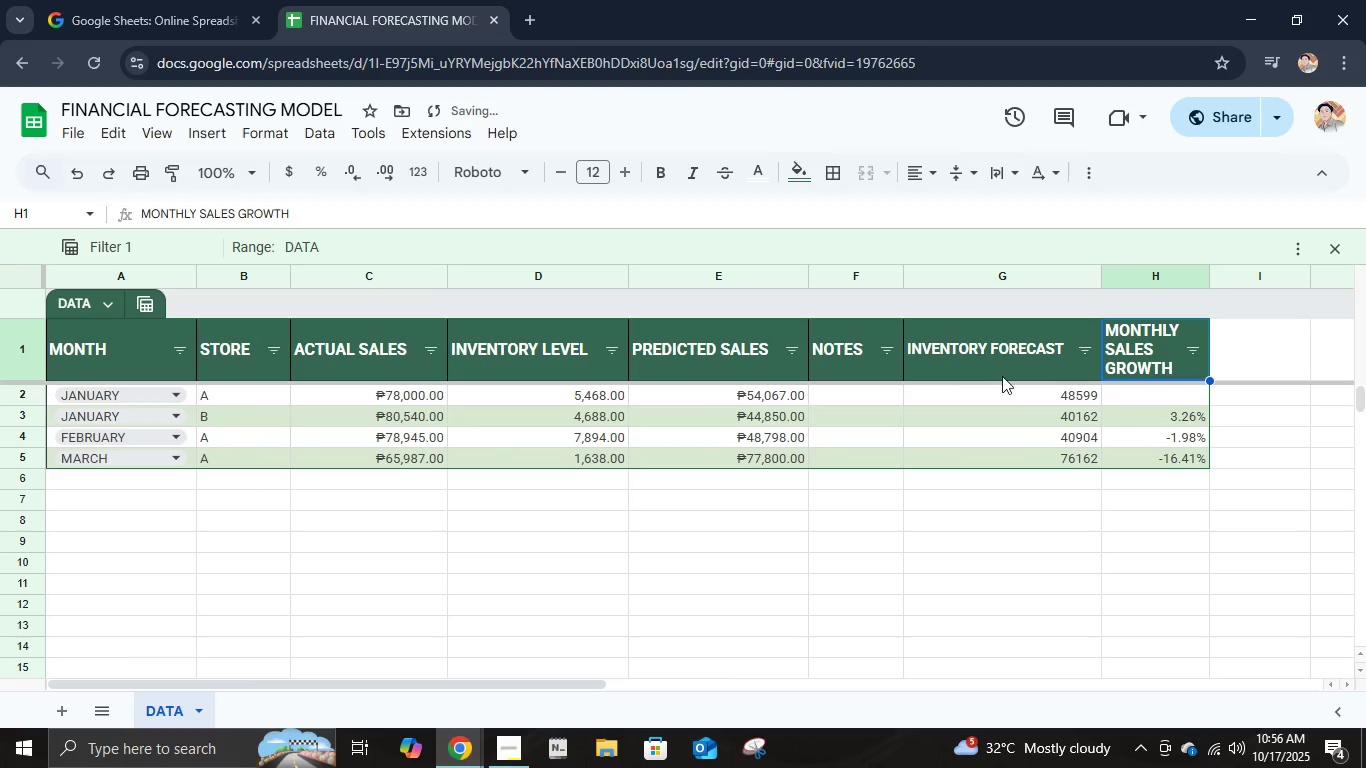 
left_click([998, 375])
 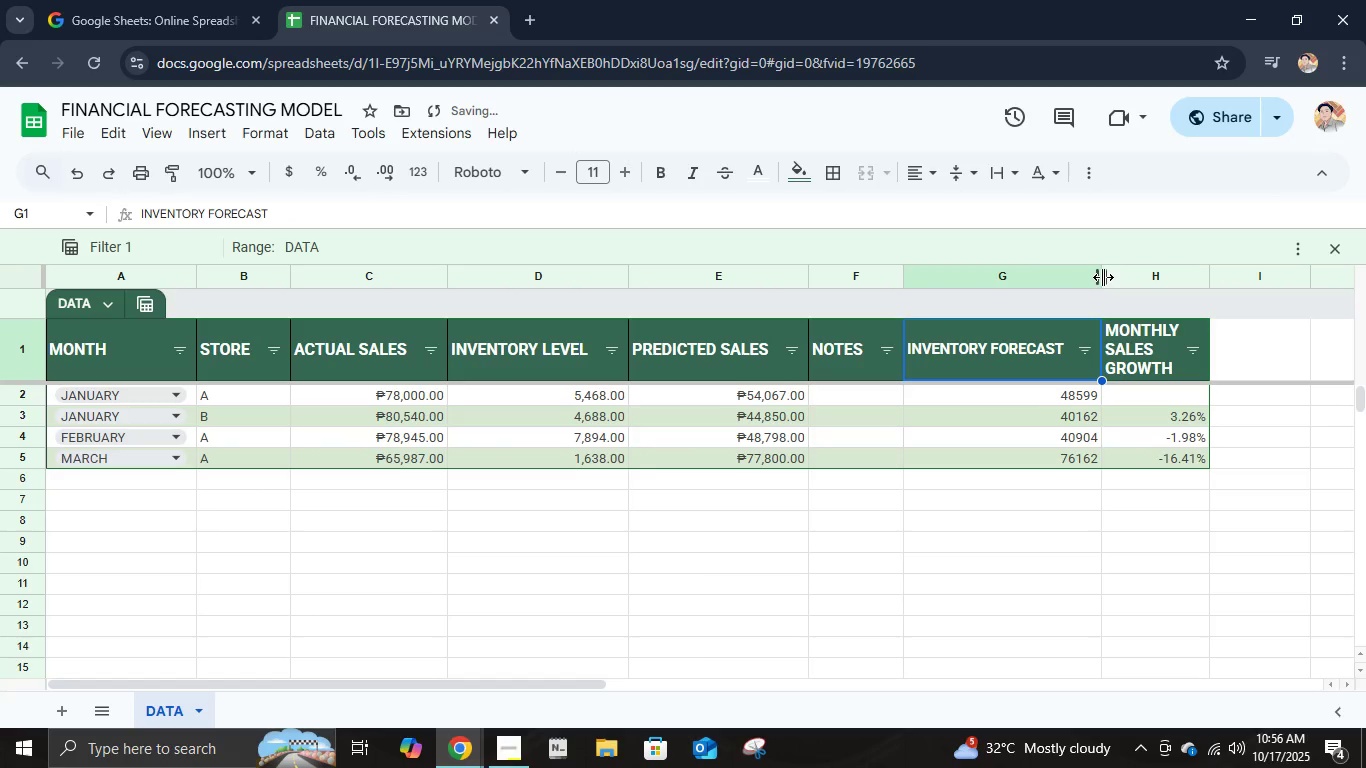 
left_click_drag(start_coordinate=[1103, 277], to_coordinate=[1019, 268])
 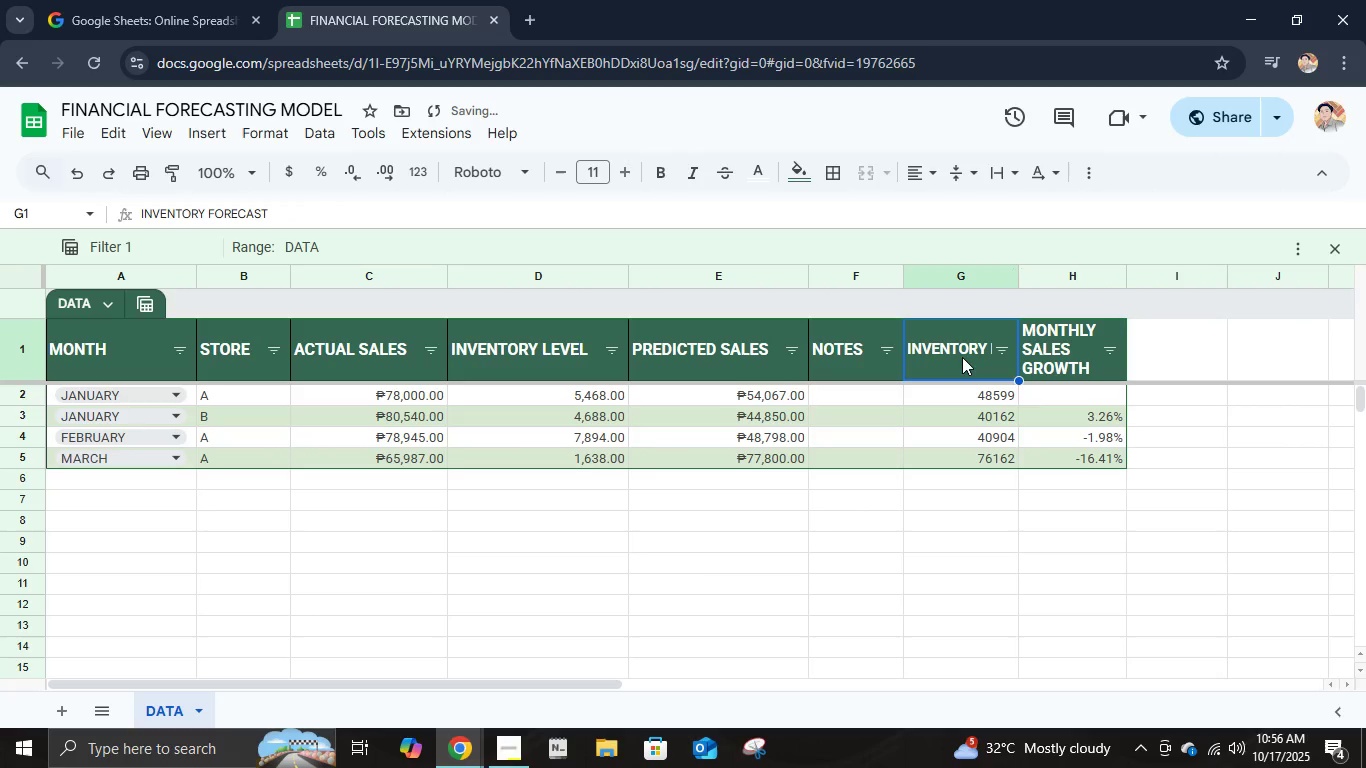 
left_click([962, 357])
 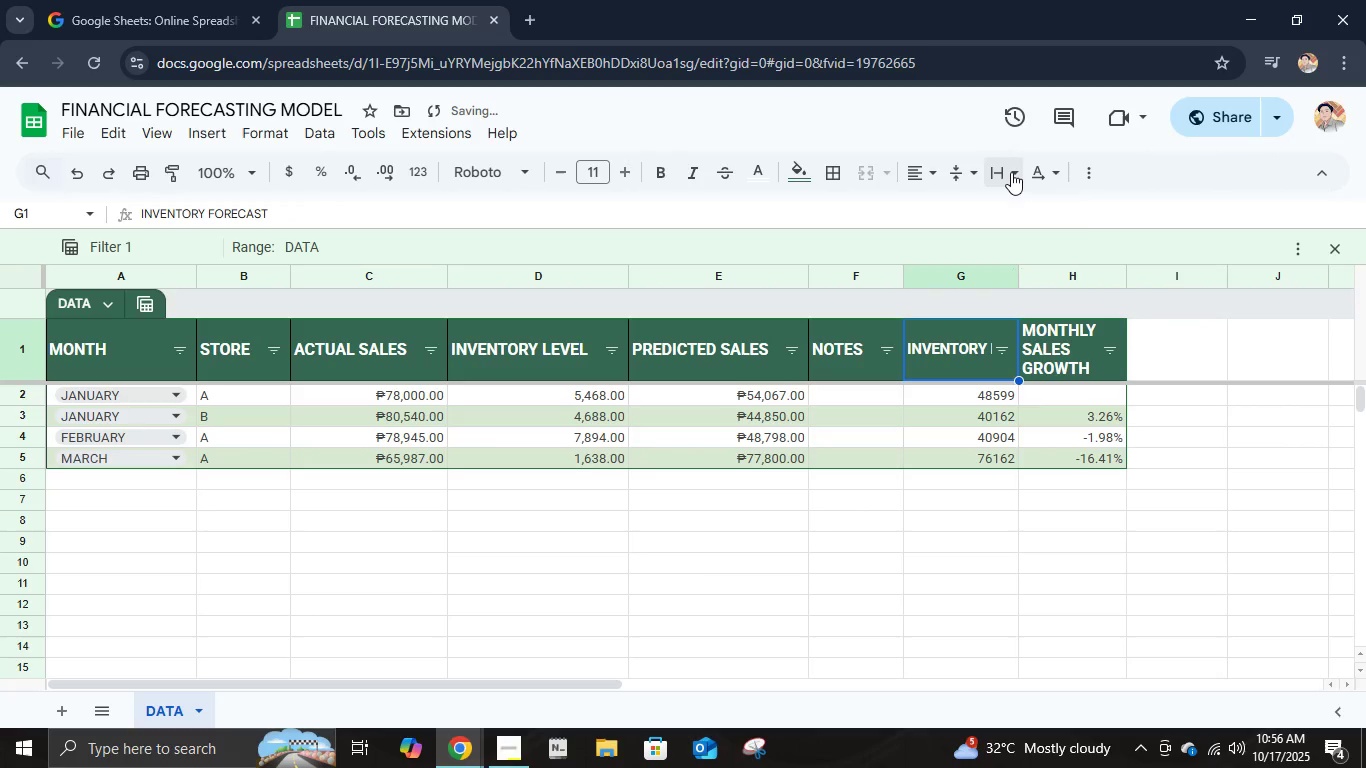 
left_click([1011, 172])
 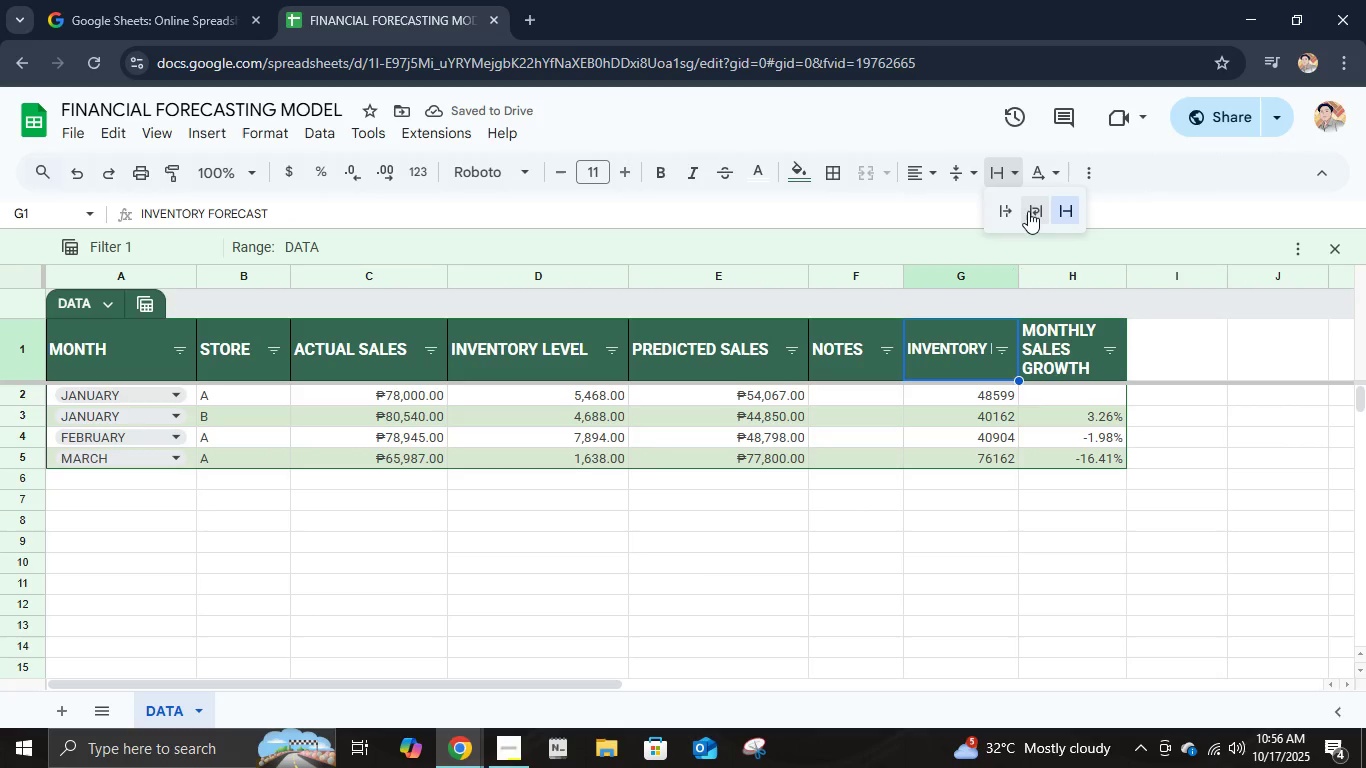 
left_click([1028, 211])
 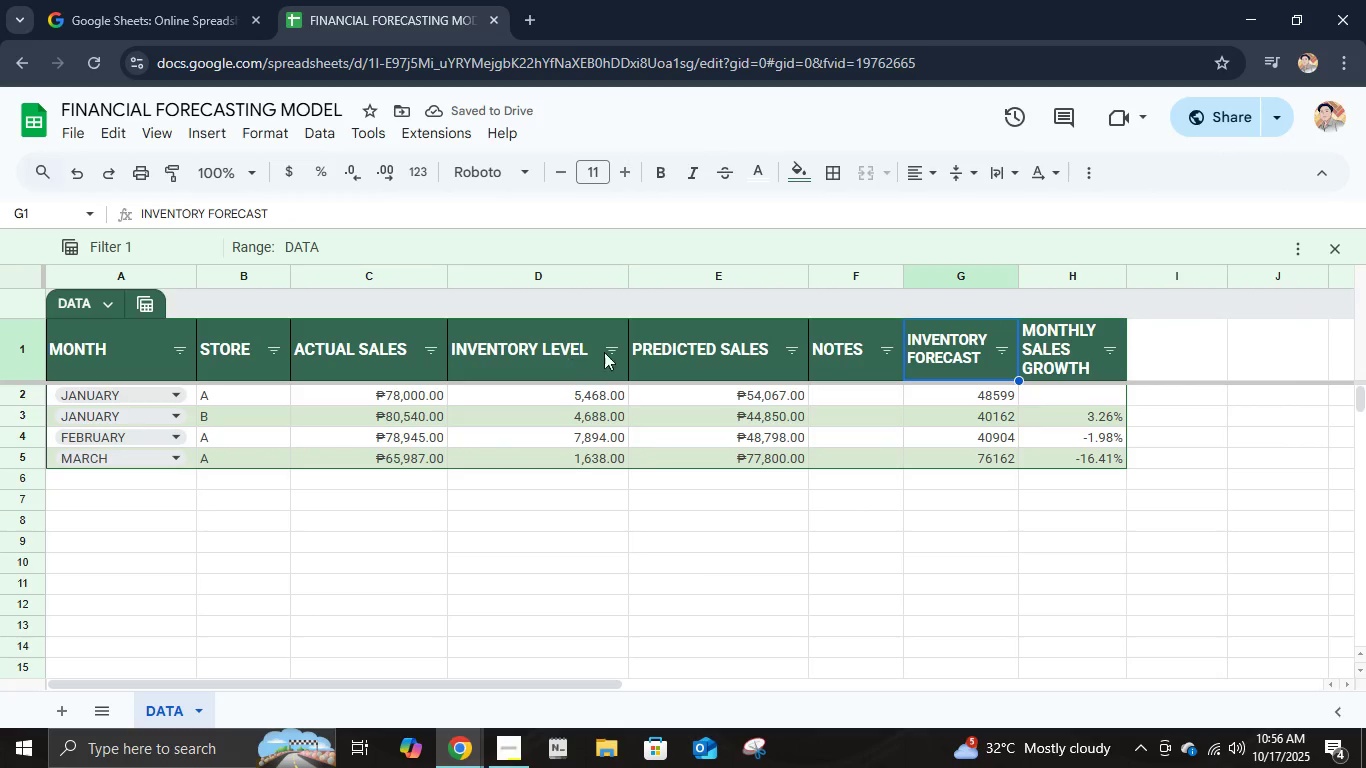 
left_click_drag(start_coordinate=[813, 270], to_coordinate=[775, 266])
 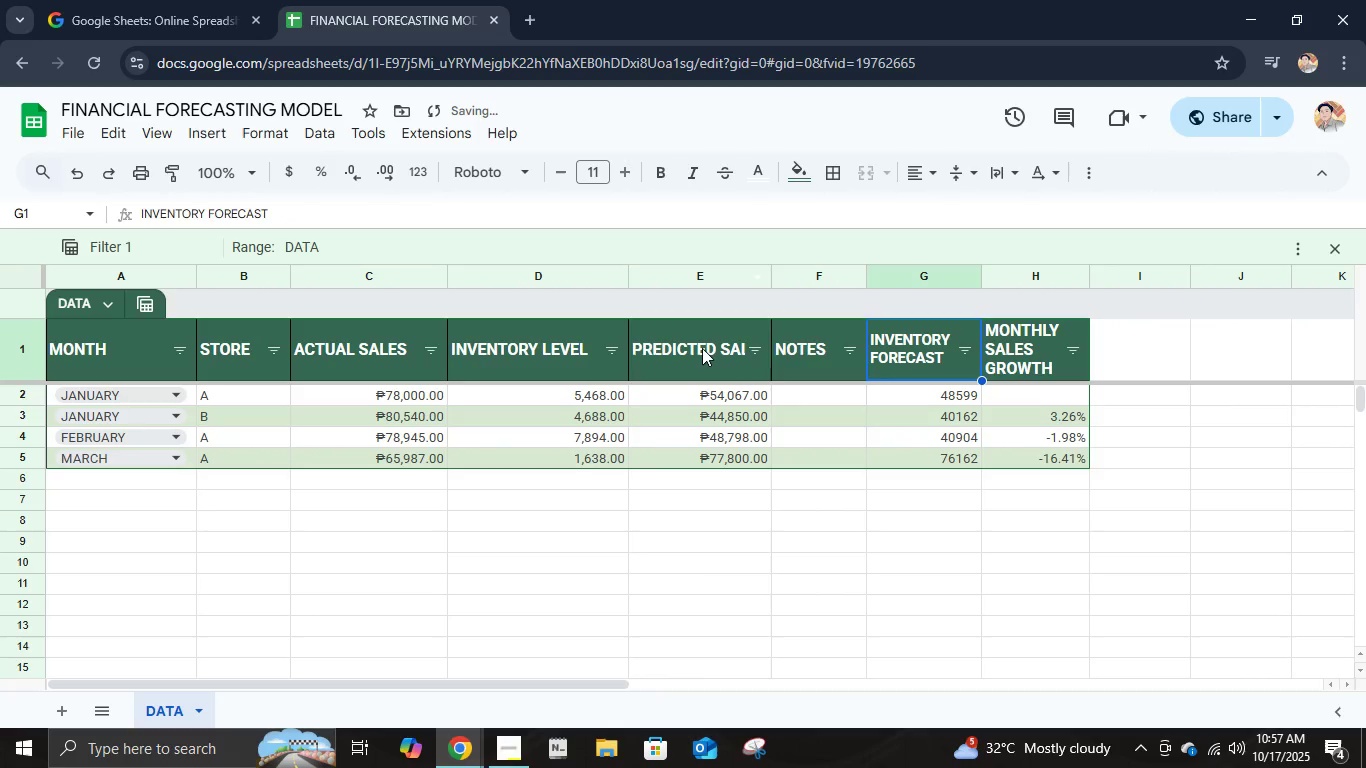 
left_click([702, 350])
 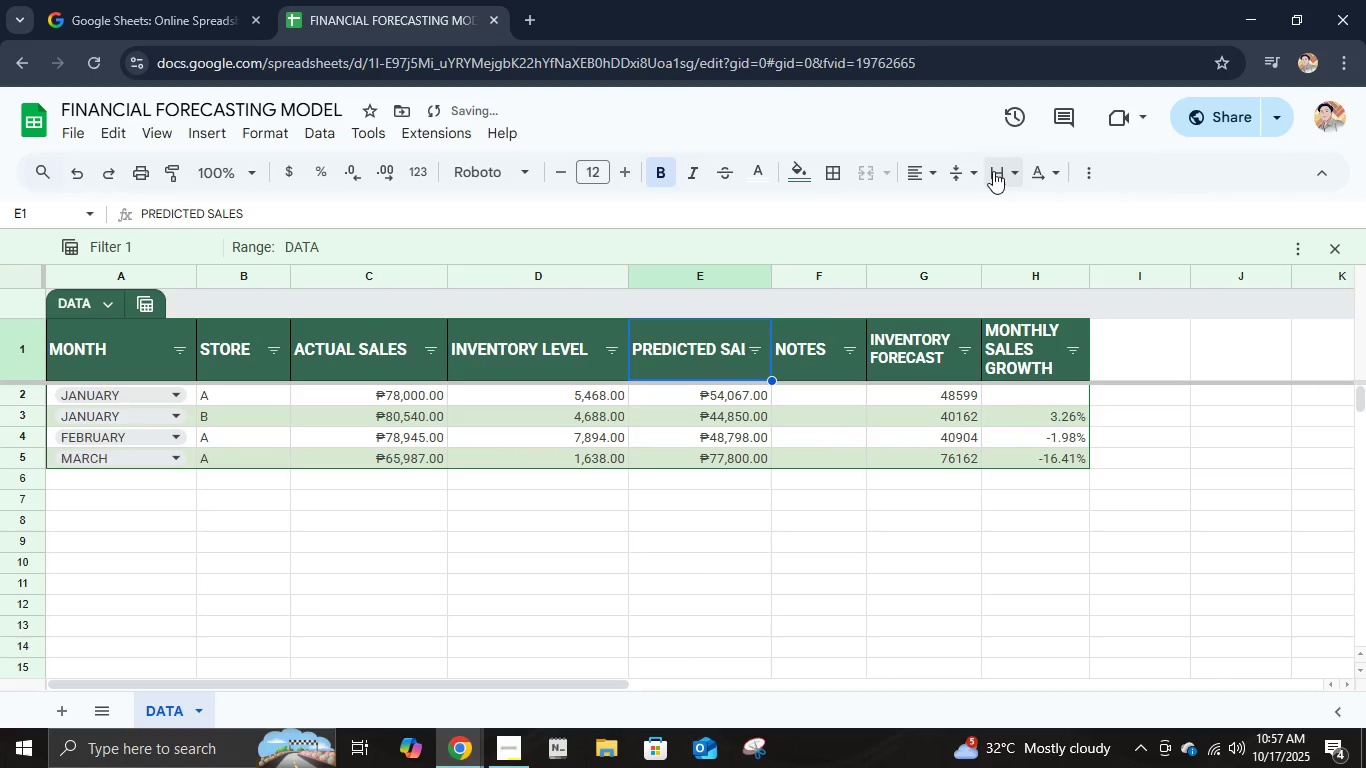 
left_click([965, 163])
 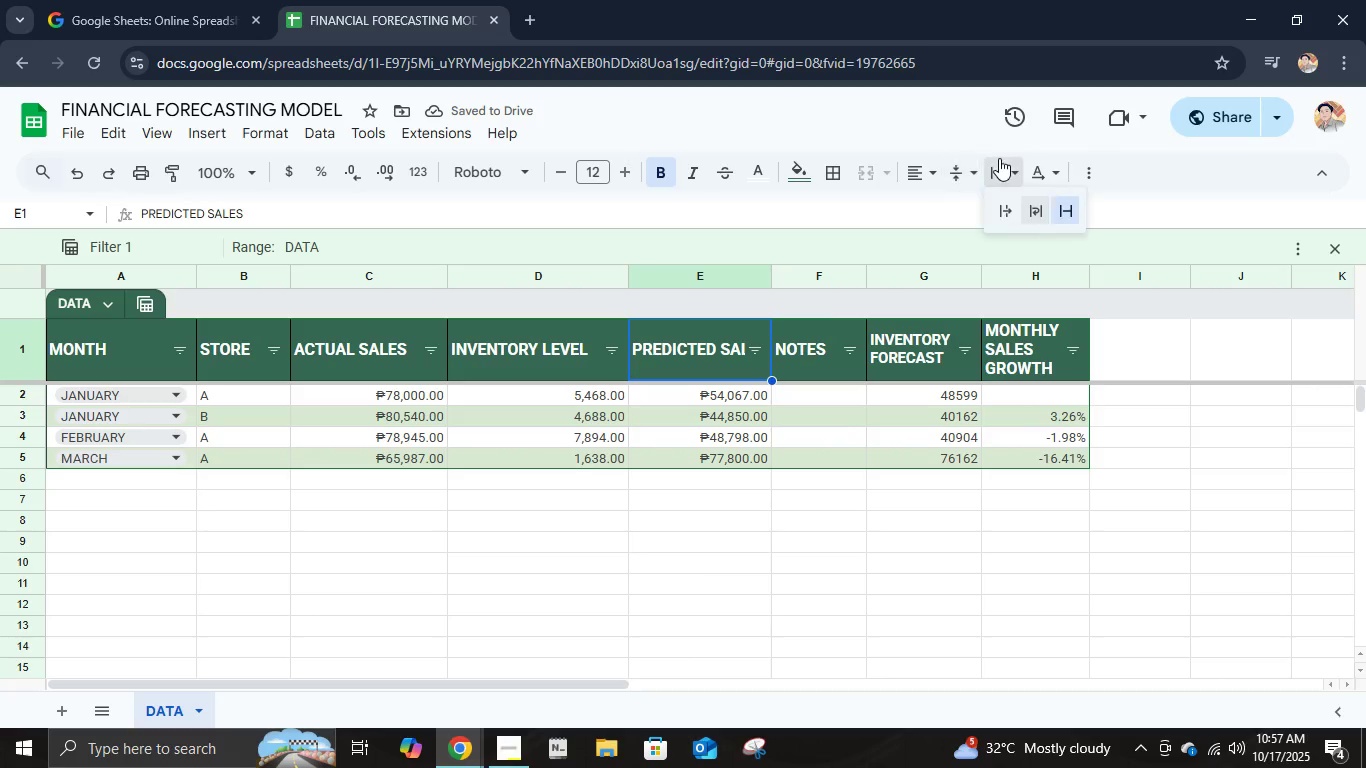 
left_click([999, 158])
 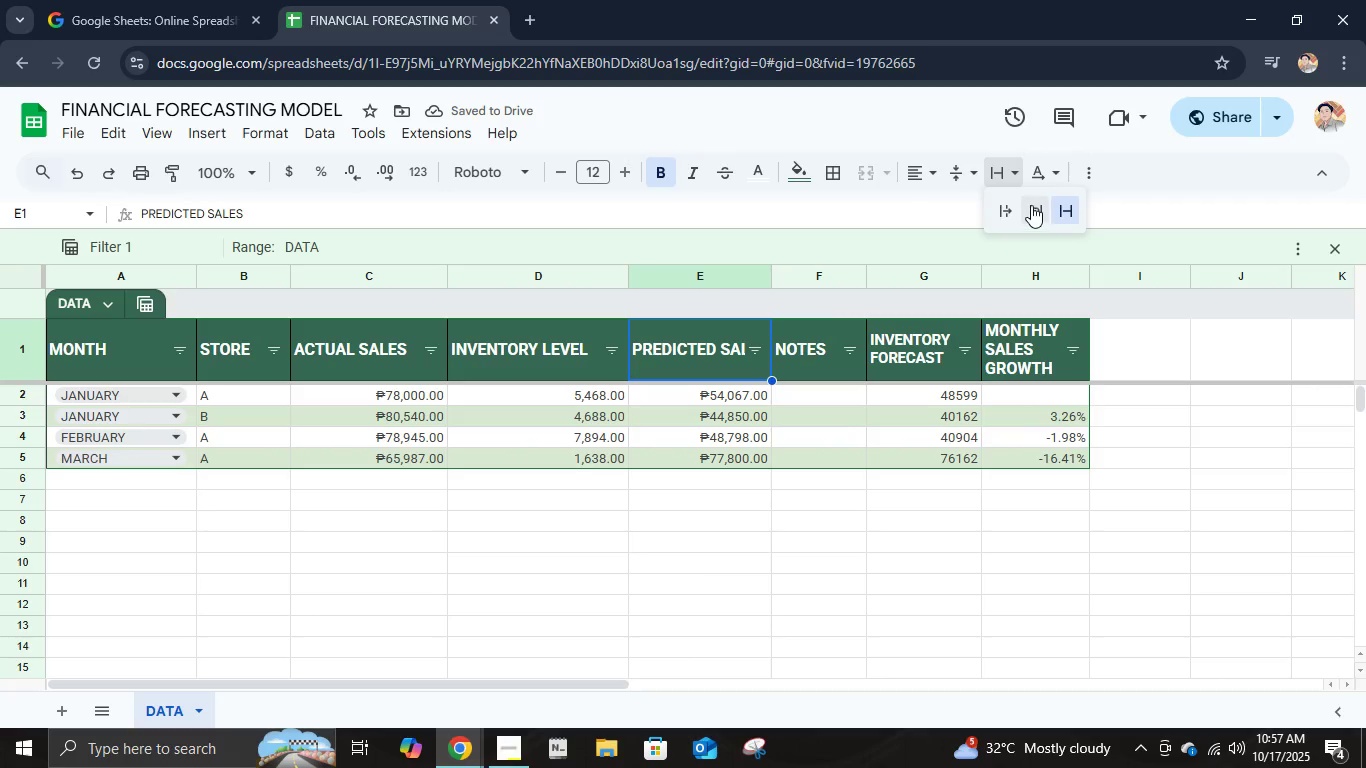 
left_click([1031, 205])
 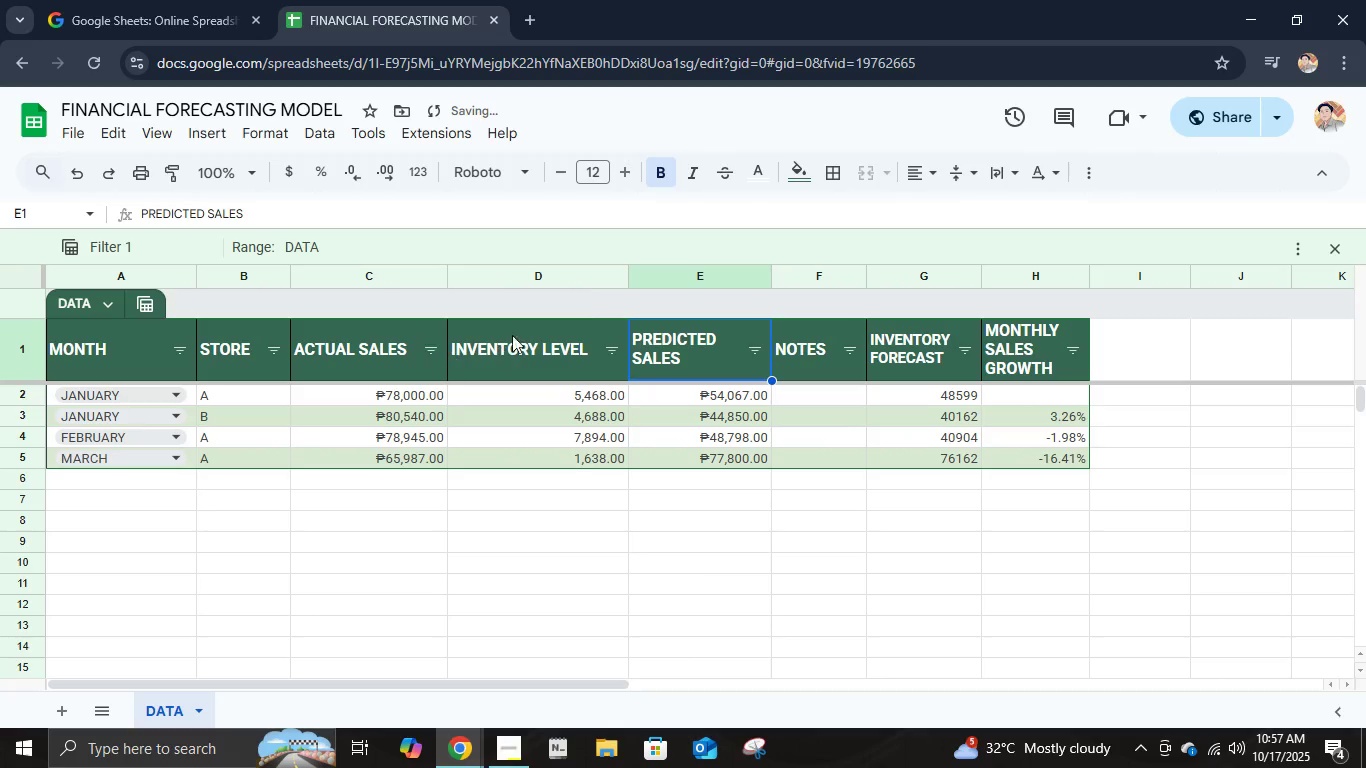 
left_click_drag(start_coordinate=[624, 277], to_coordinate=[572, 259])
 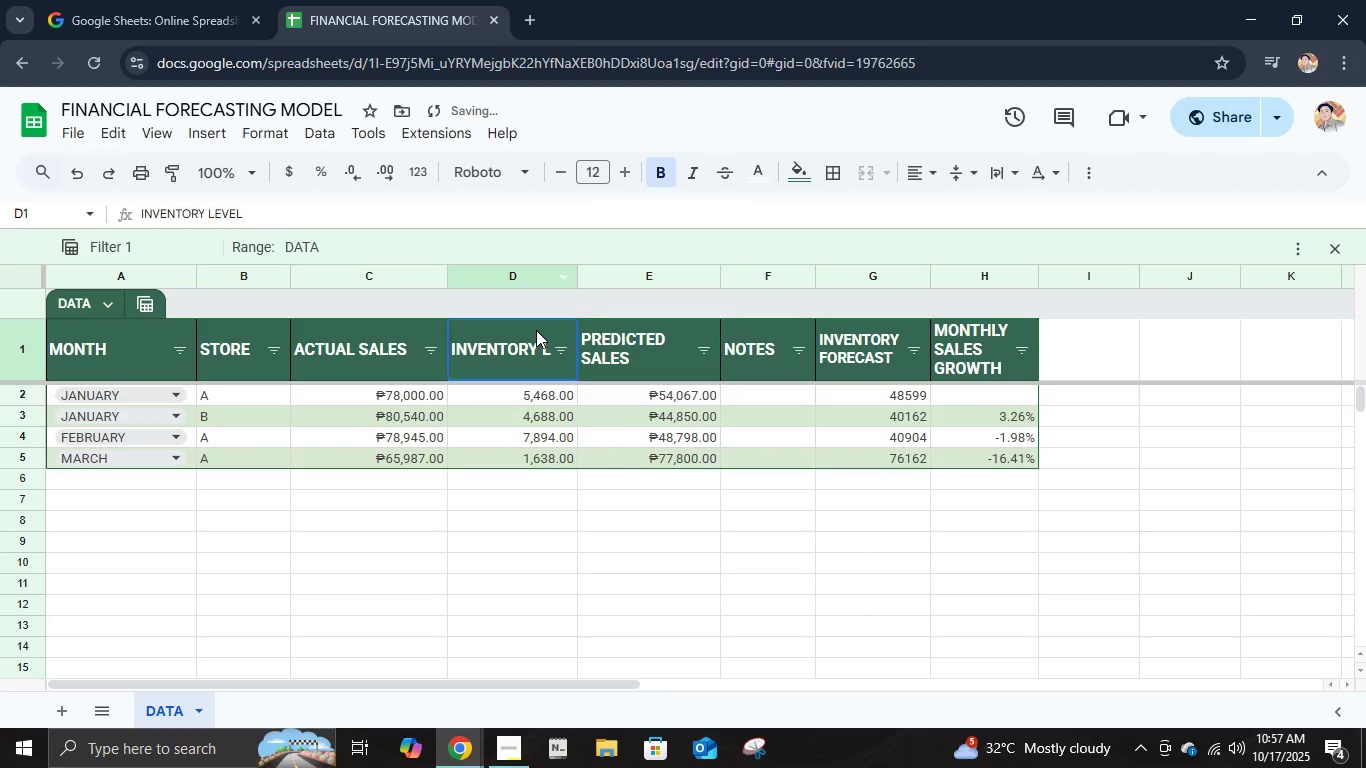 
left_click([536, 330])
 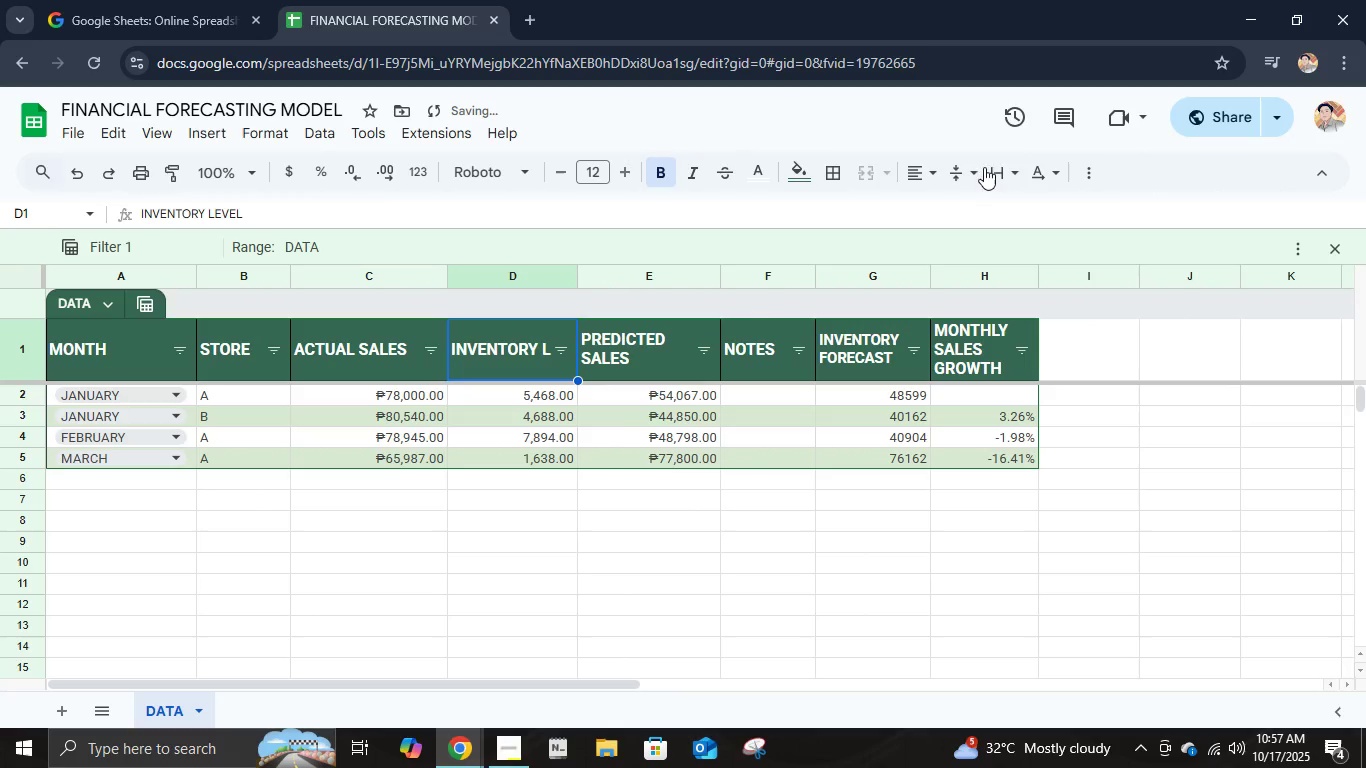 
left_click([997, 167])
 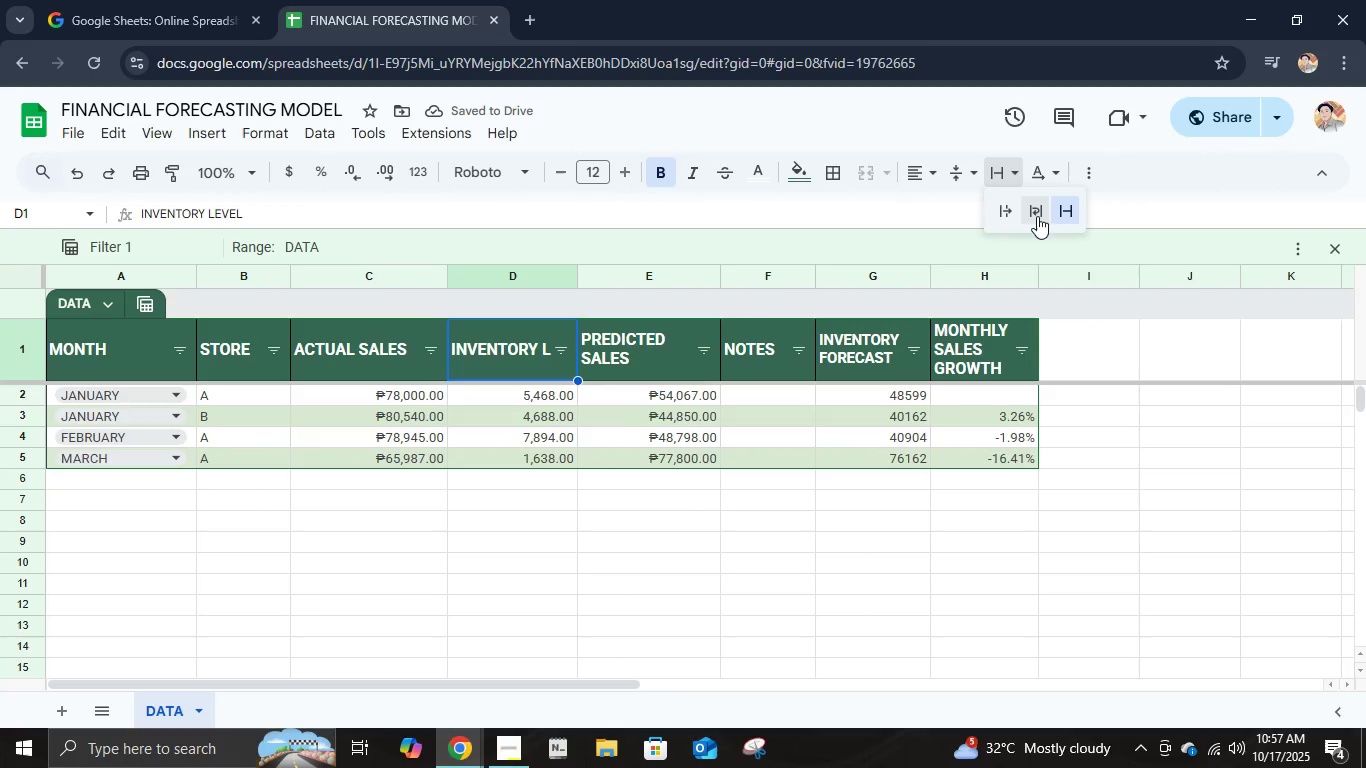 
left_click([1036, 212])
 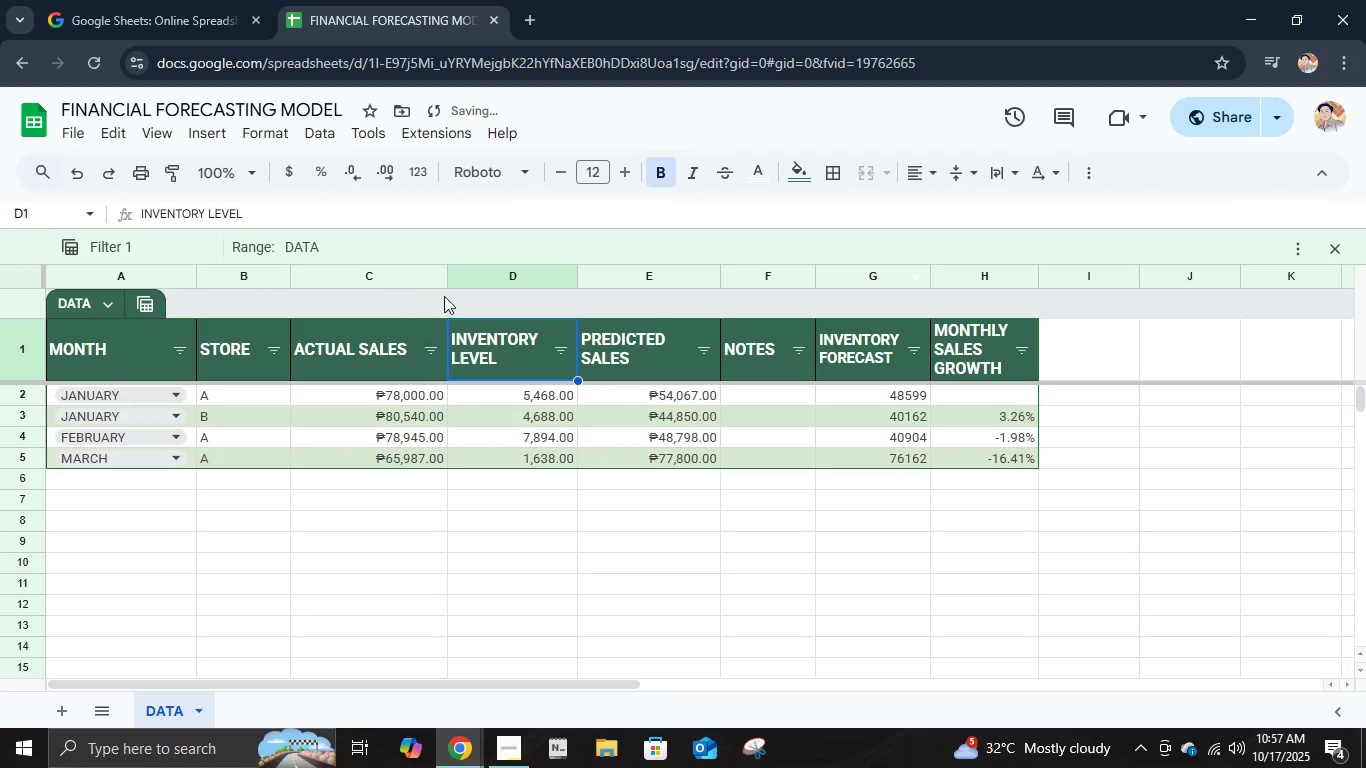 
left_click_drag(start_coordinate=[449, 280], to_coordinate=[430, 257])
 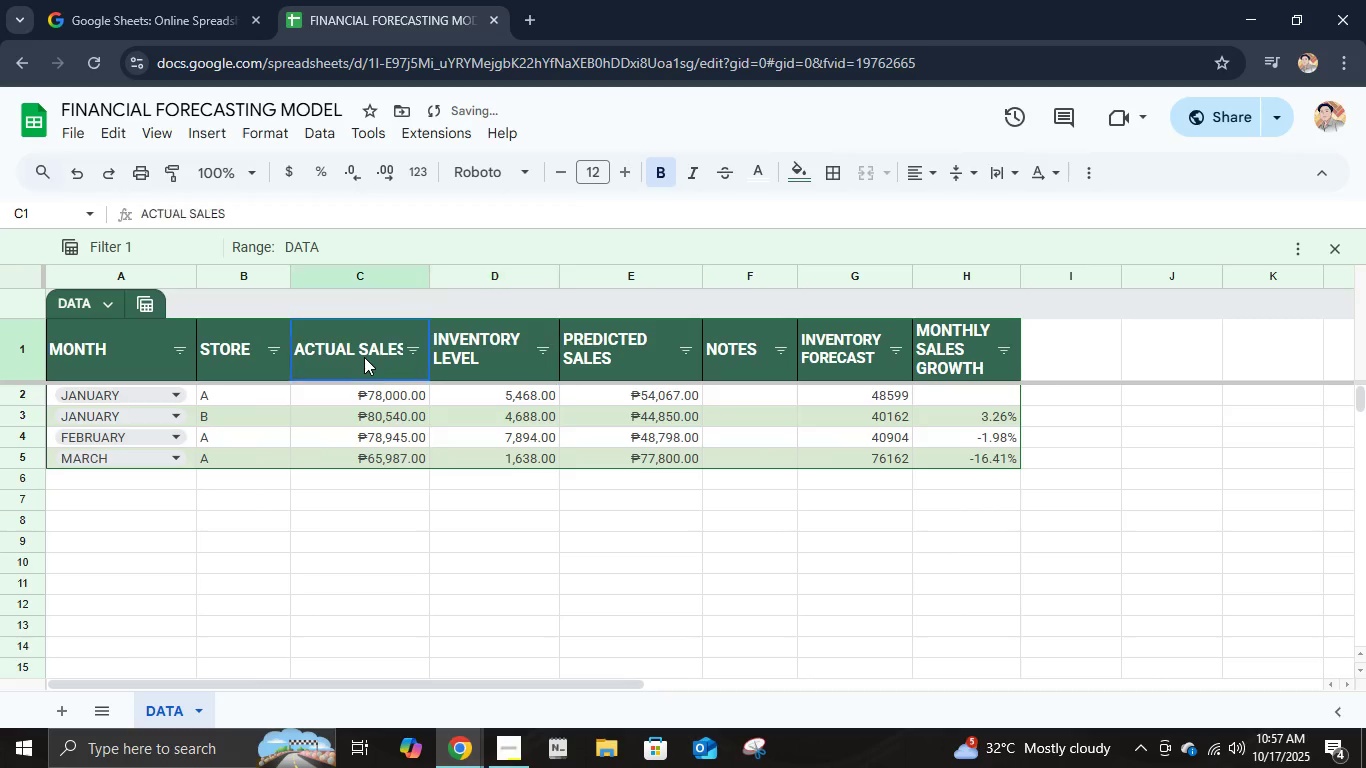 
left_click([364, 357])
 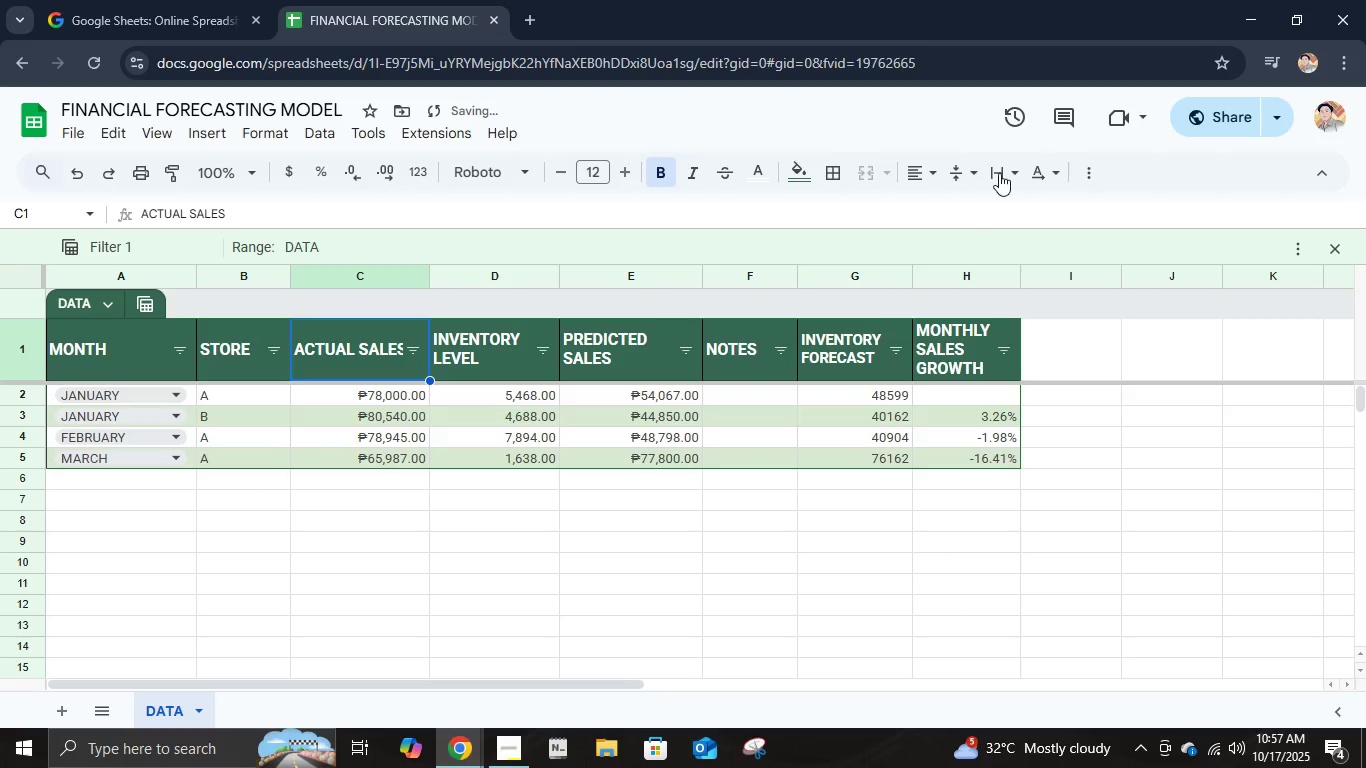 
left_click([1001, 172])
 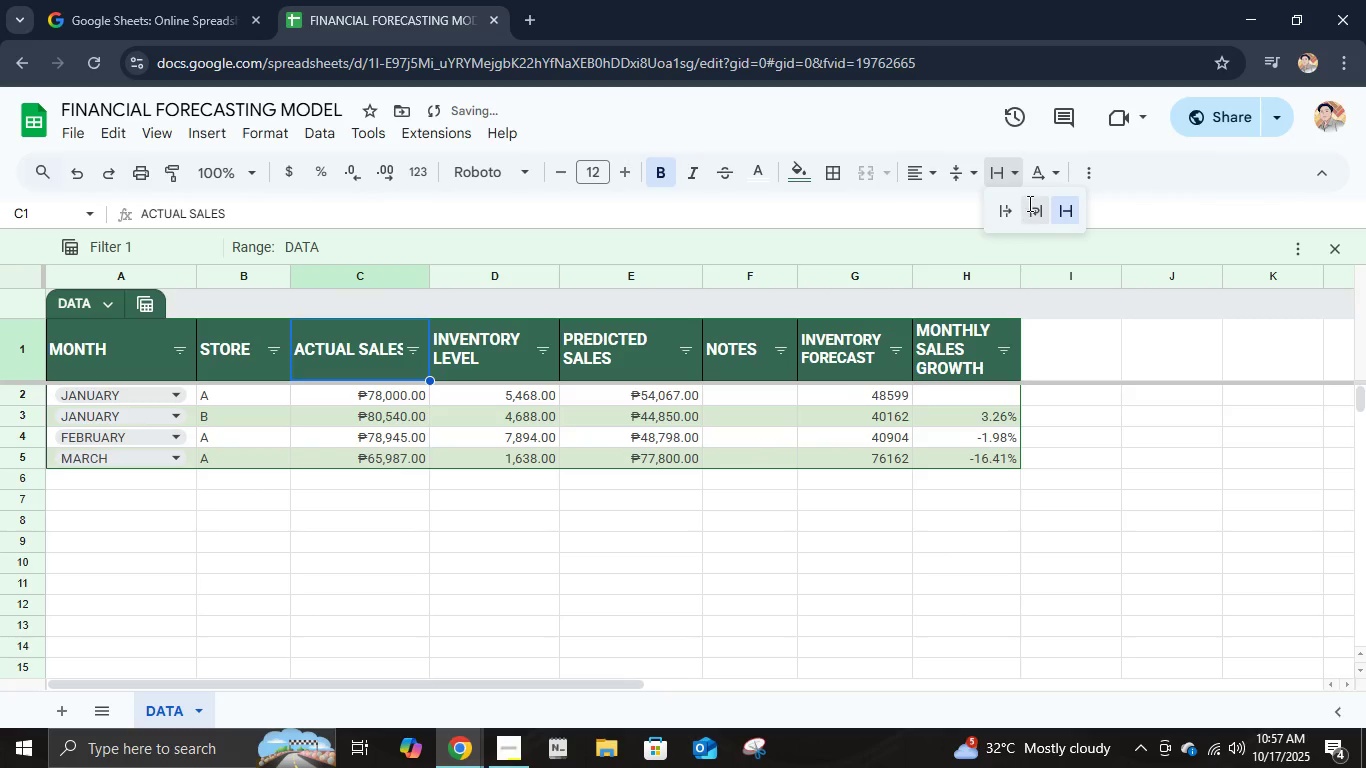 
left_click([1028, 205])
 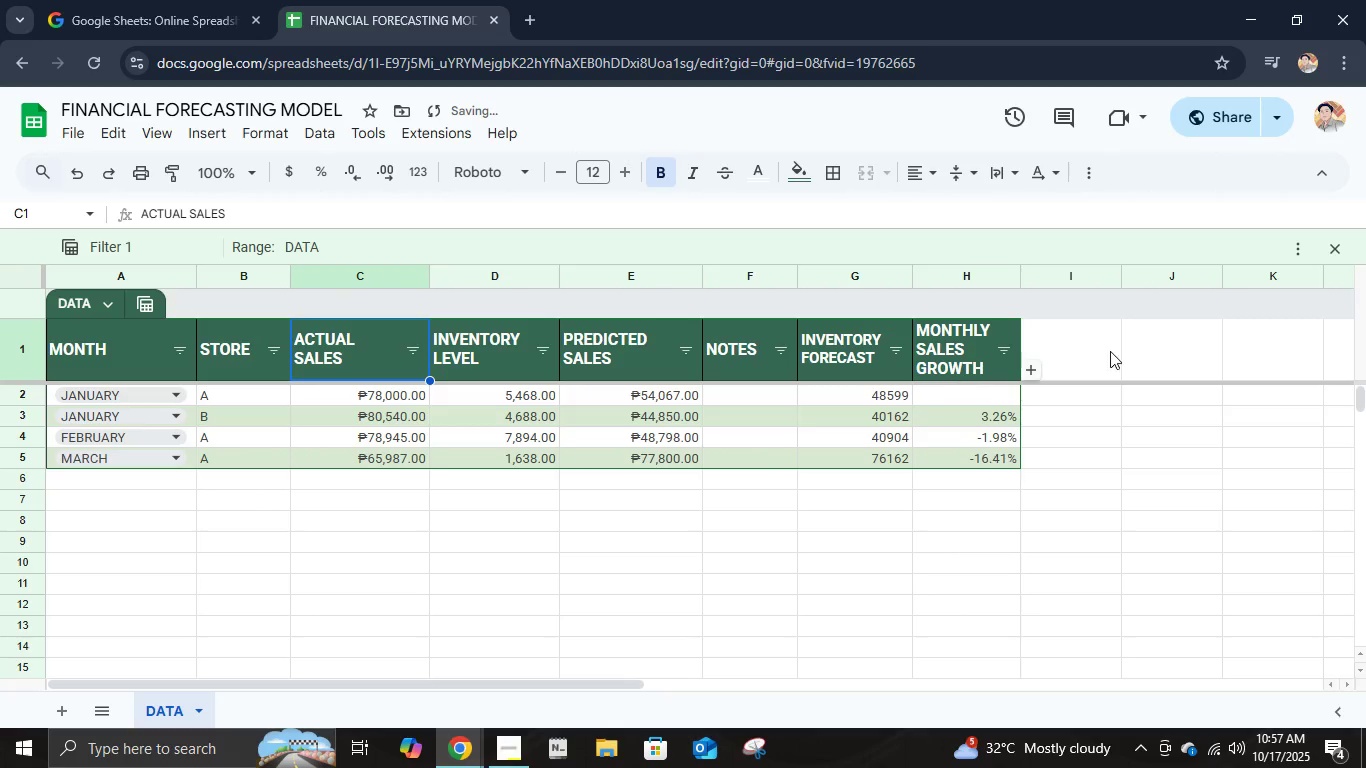 
left_click([939, 351])
 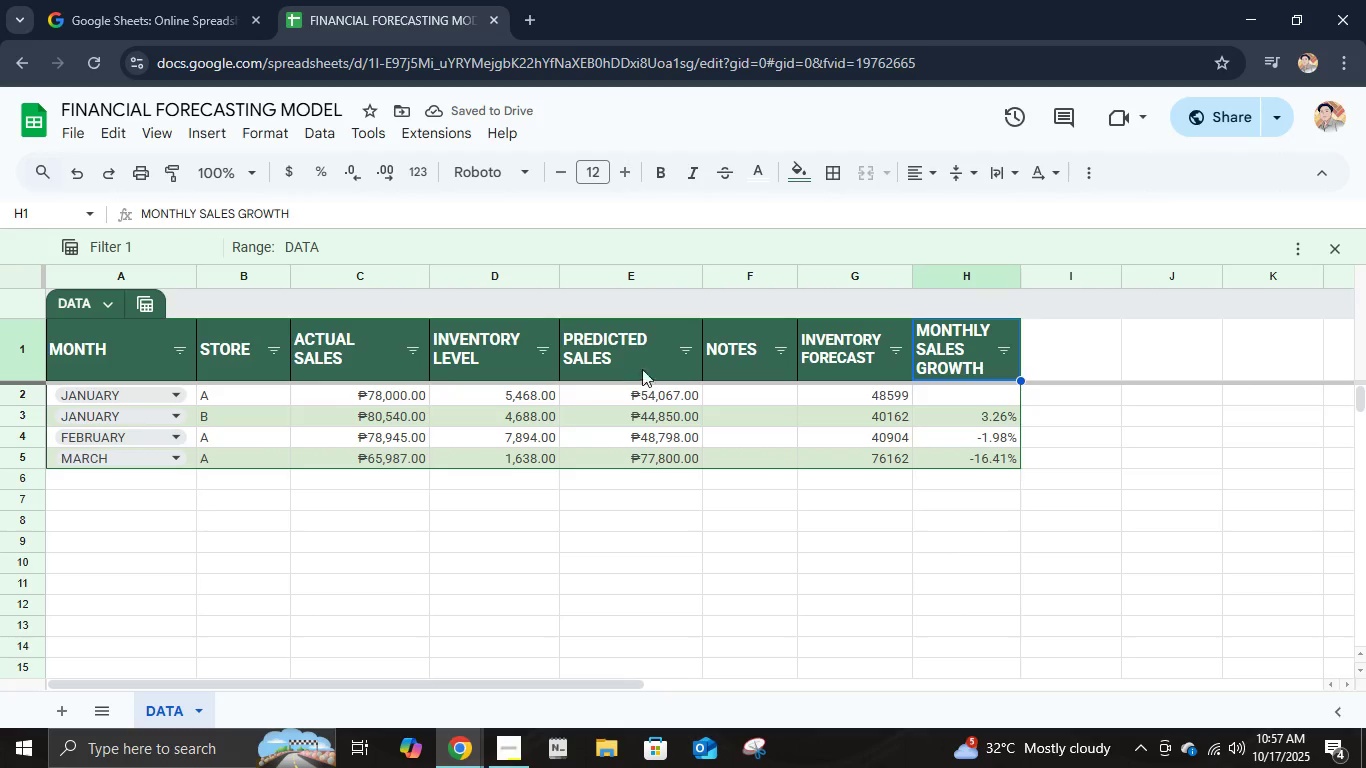 
hold_key(key=ShiftLeft, duration=1.09)
 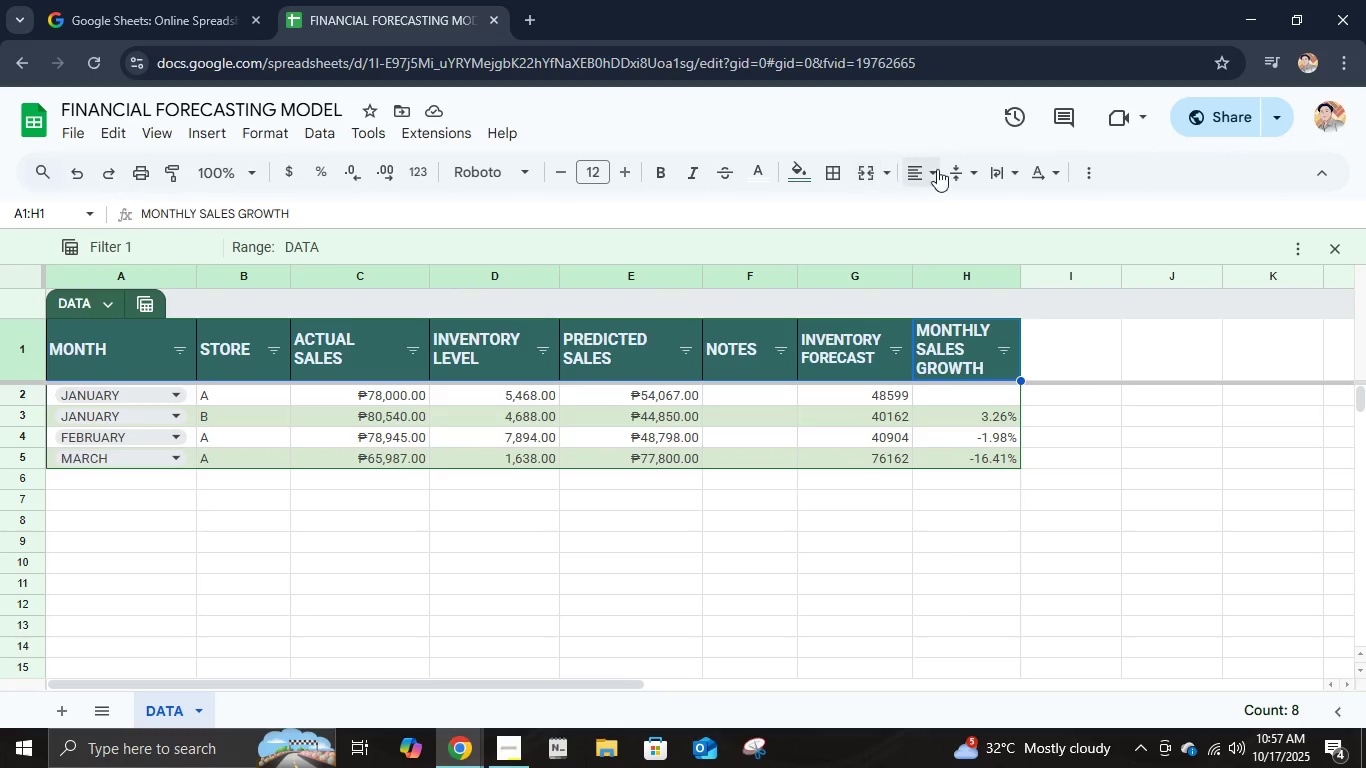 
left_click([961, 174])
 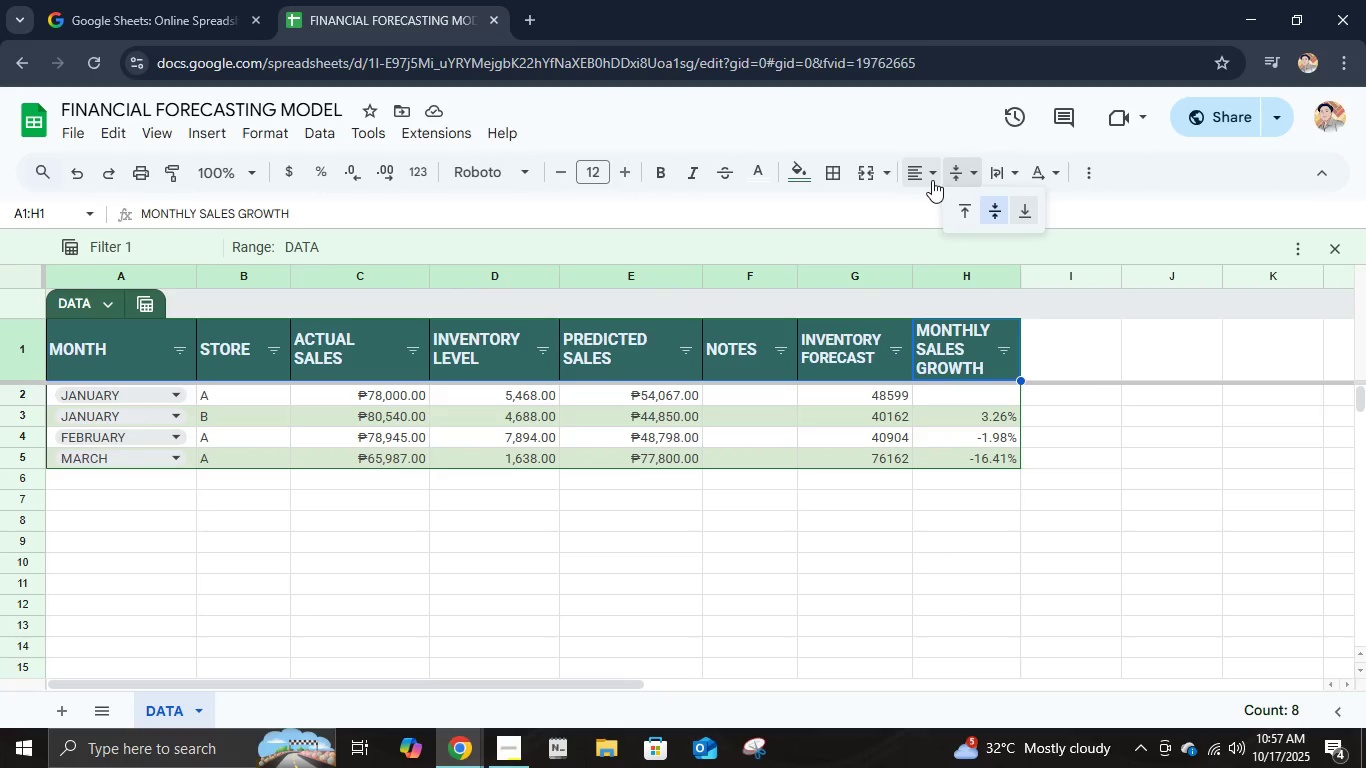 
left_click([932, 180])